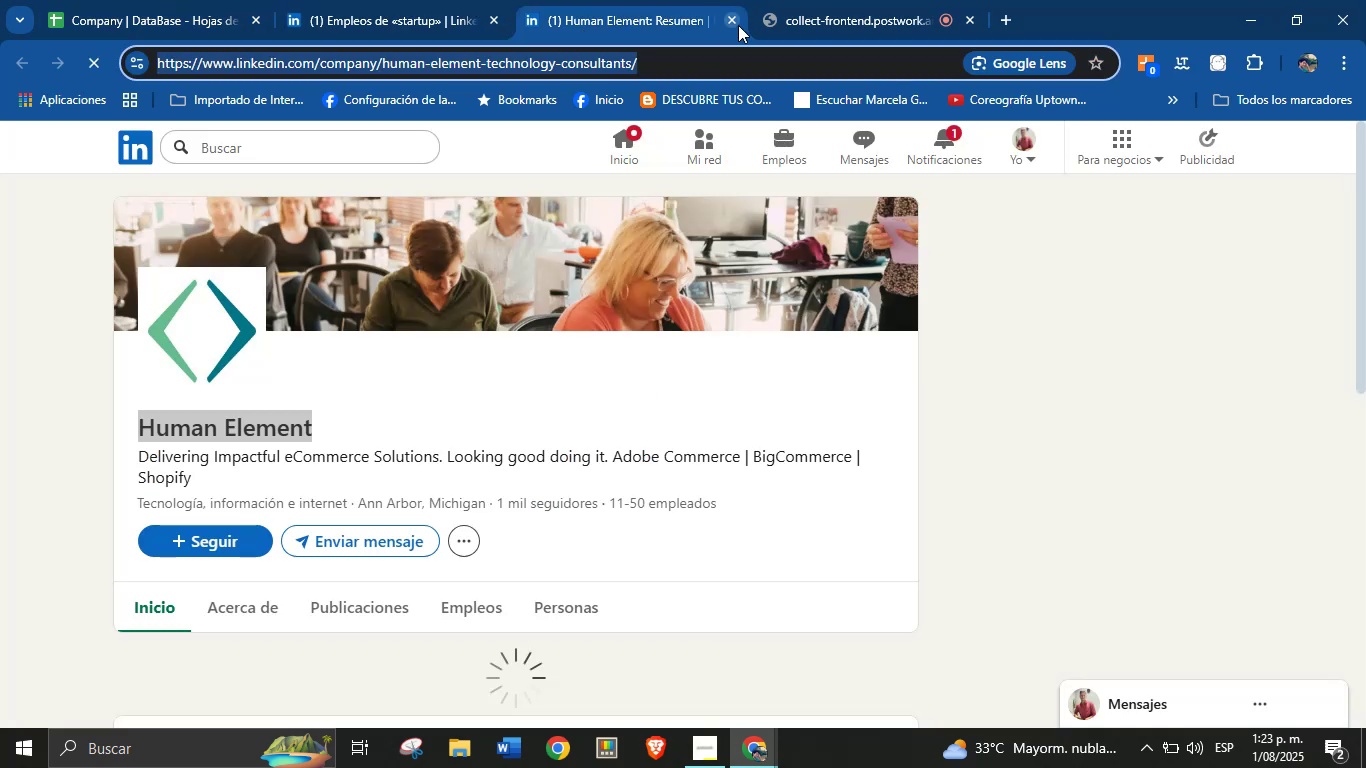 
left_click([730, 21])
 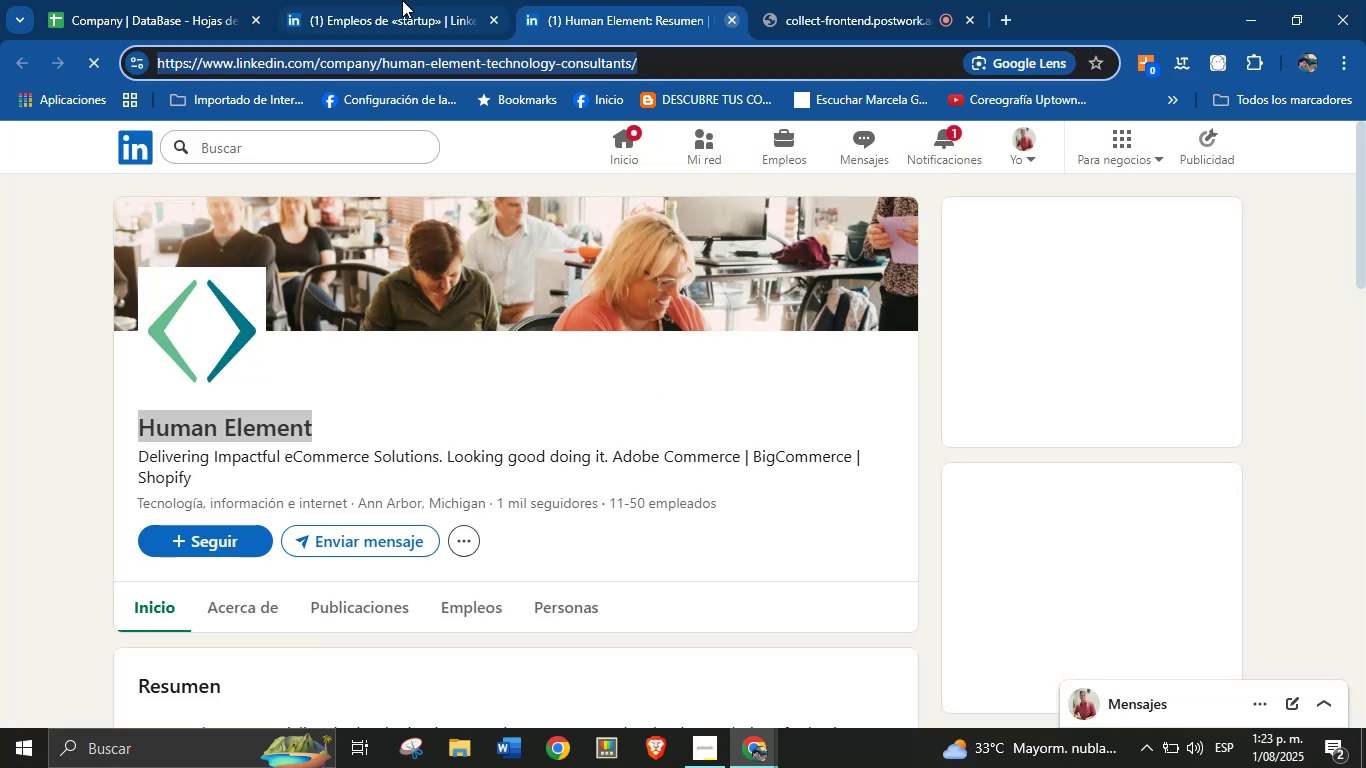 
left_click([399, 0])
 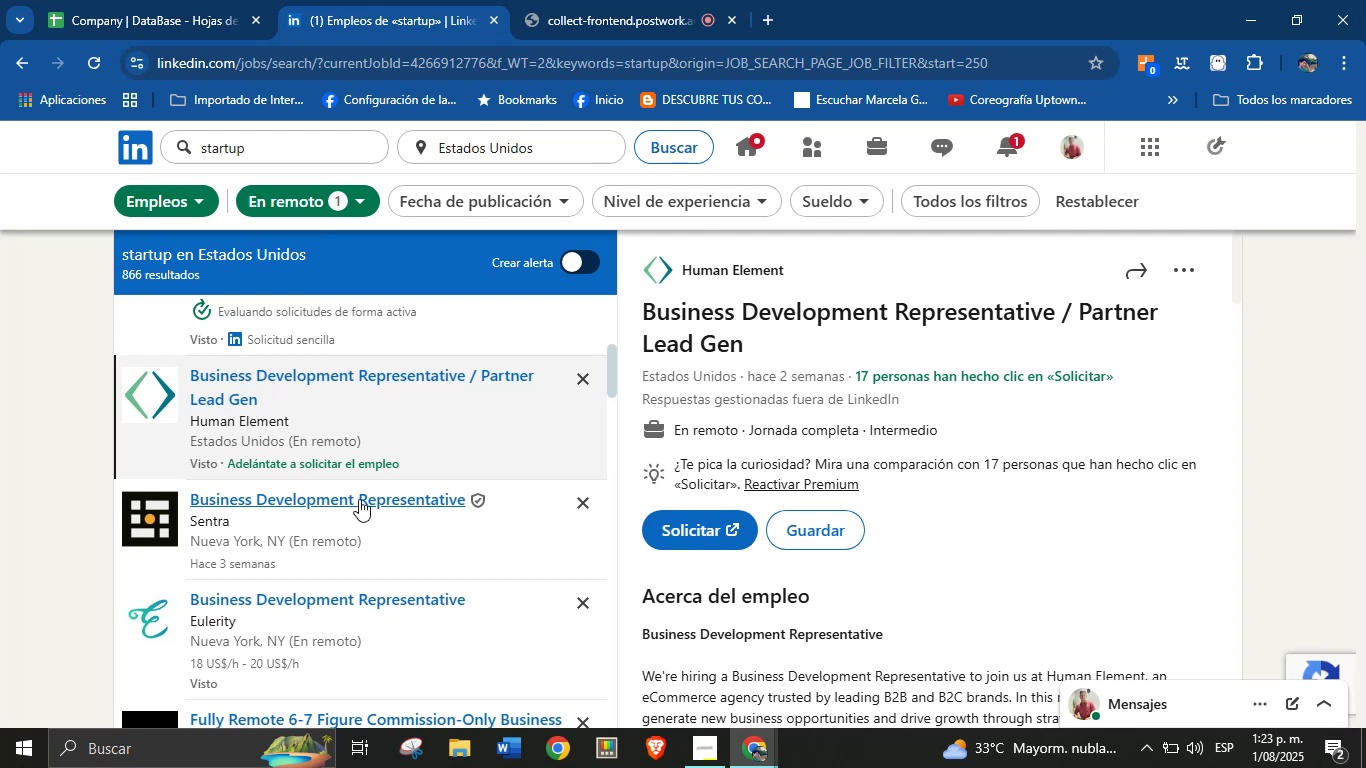 
left_click([317, 504])
 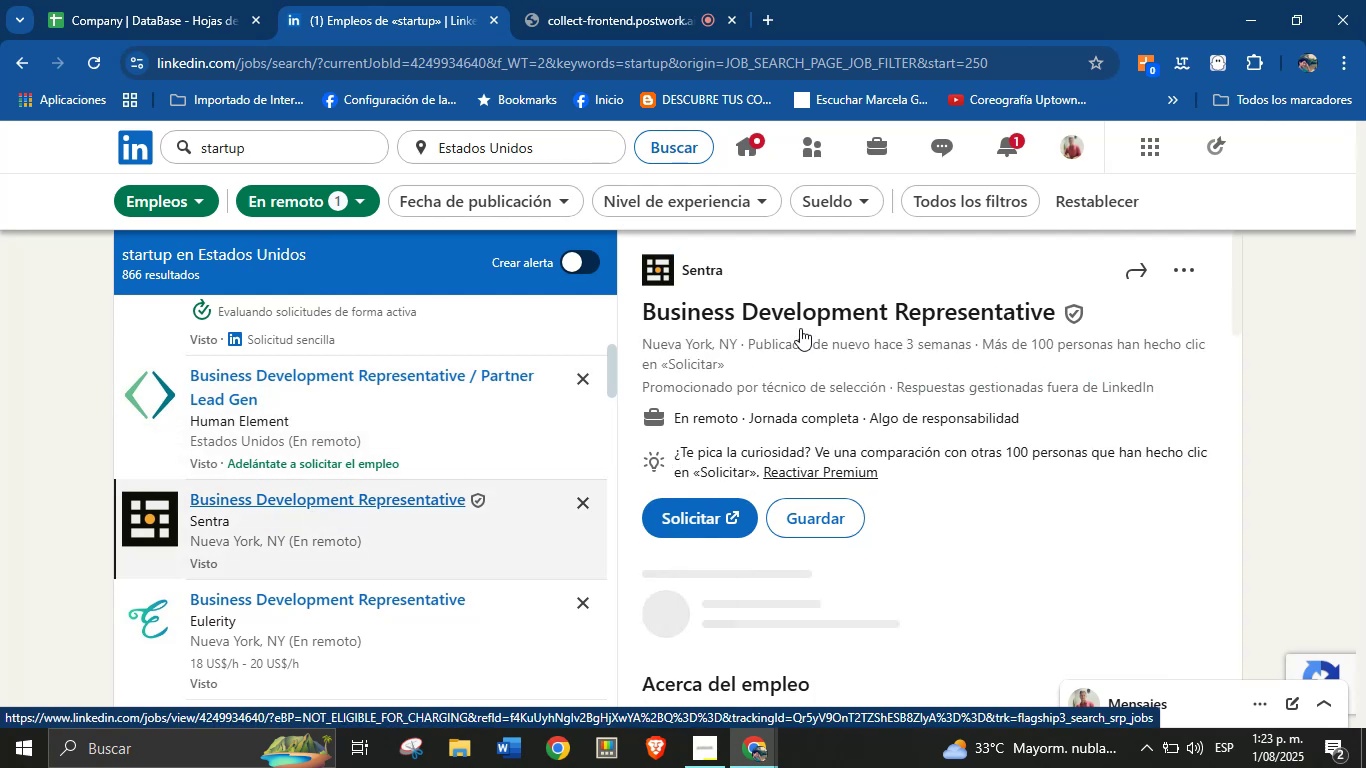 
right_click([693, 265])
 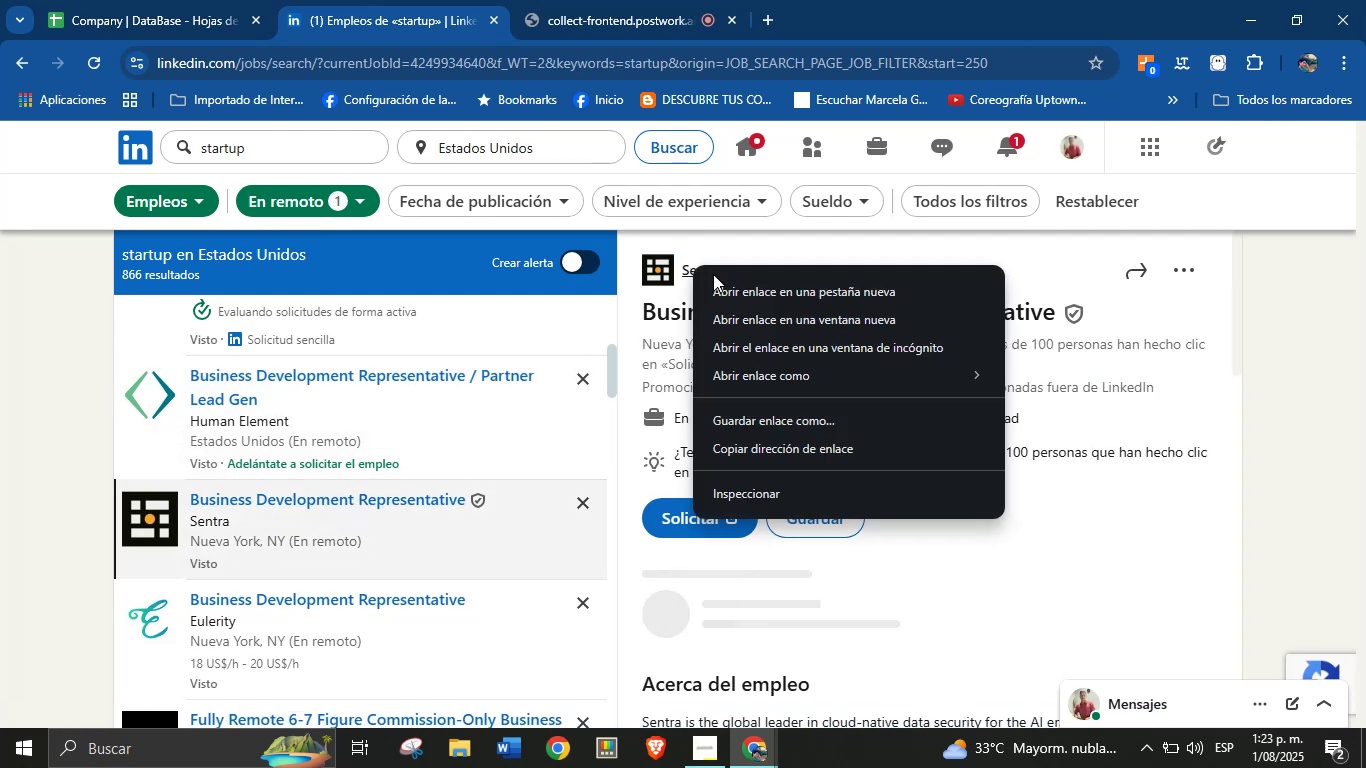 
left_click([738, 289])
 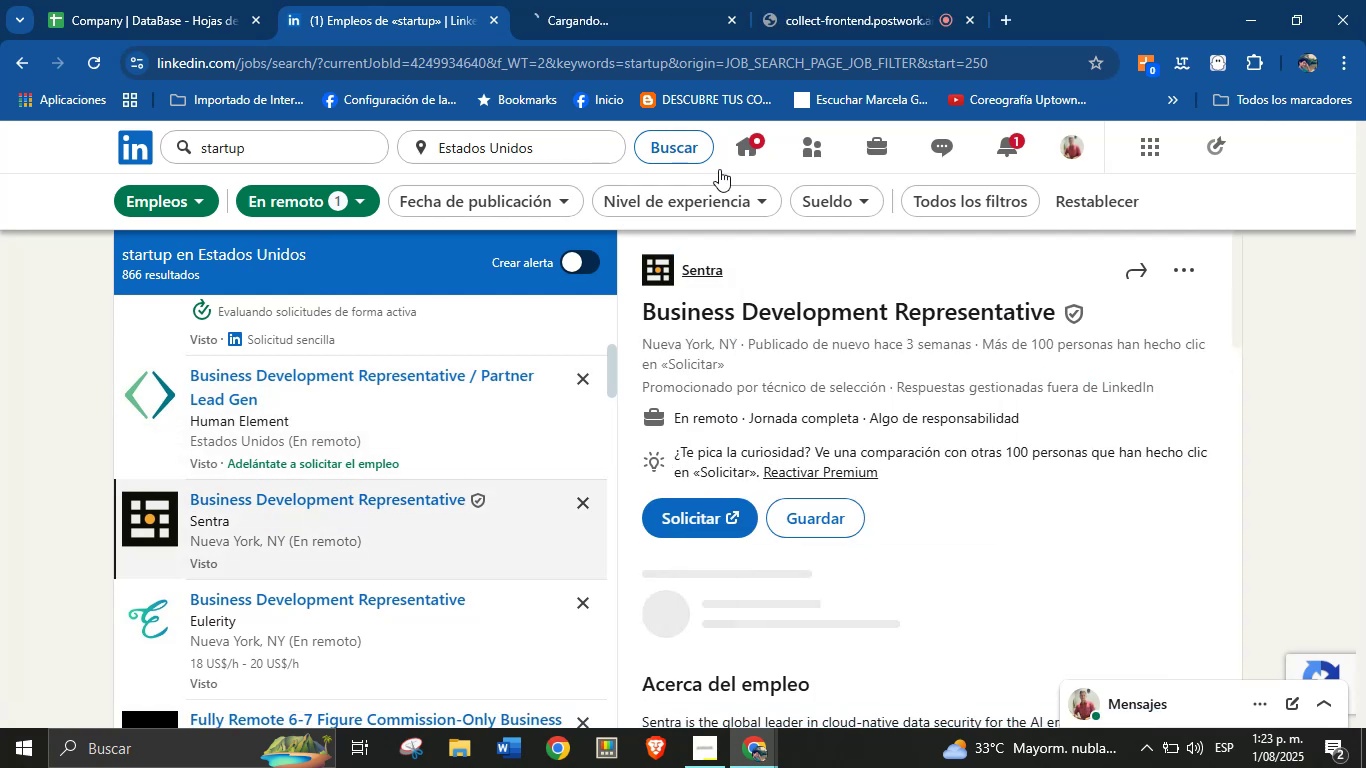 
mouse_move([607, 28])
 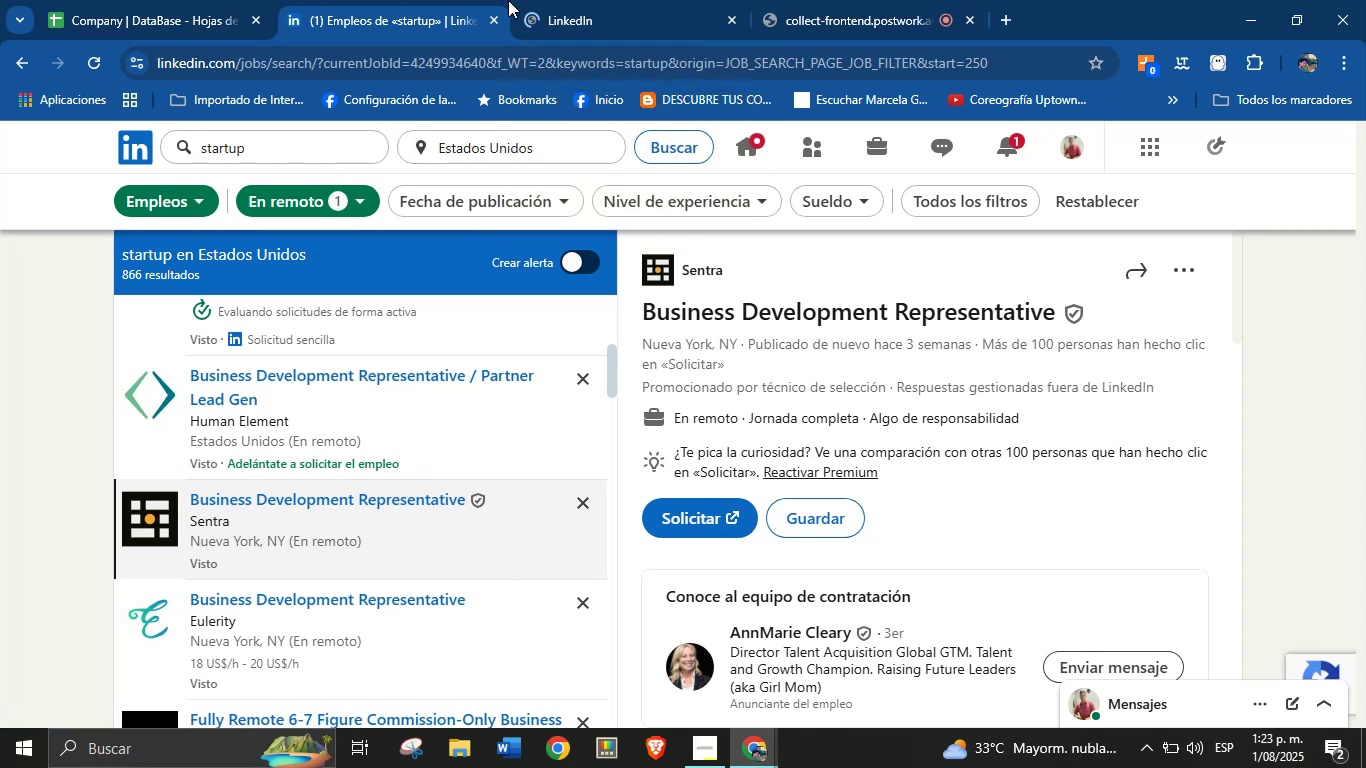 
left_click([567, 0])
 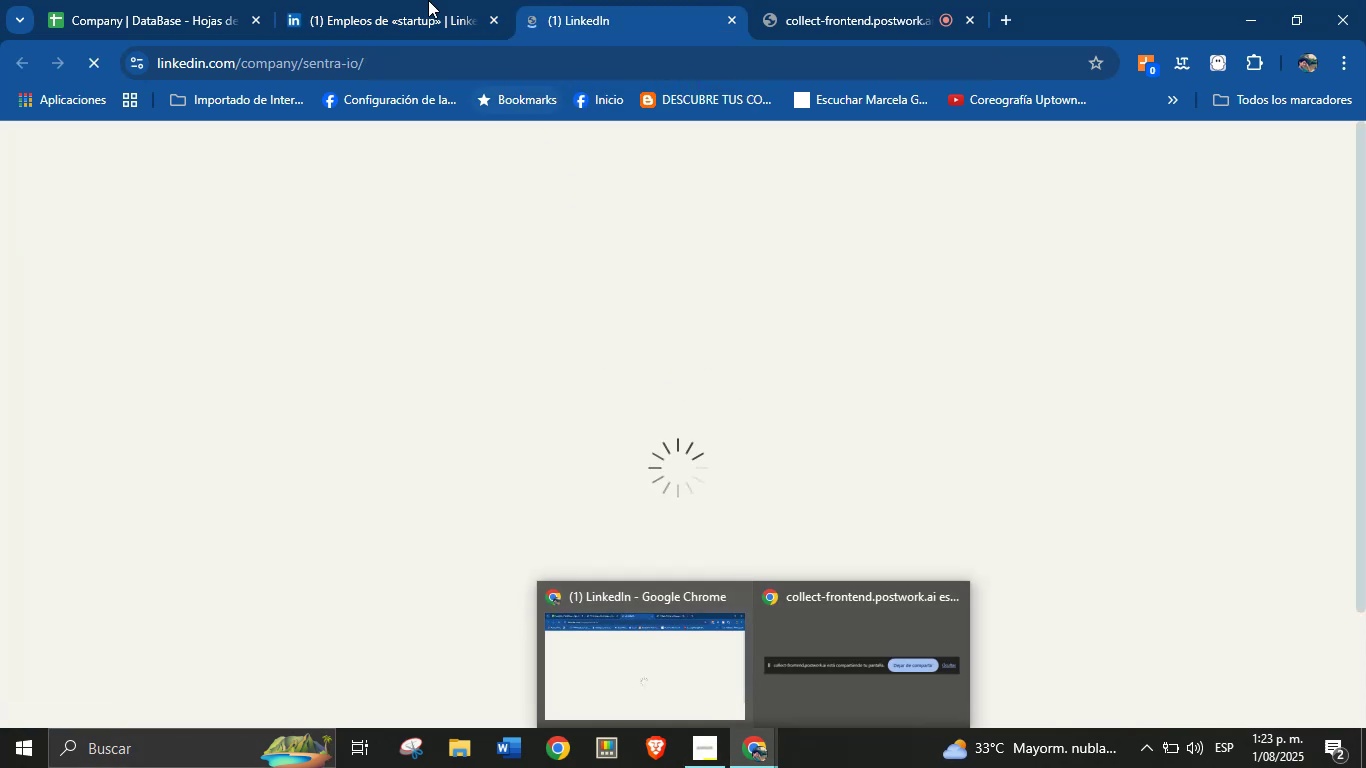 
left_click([582, 0])
 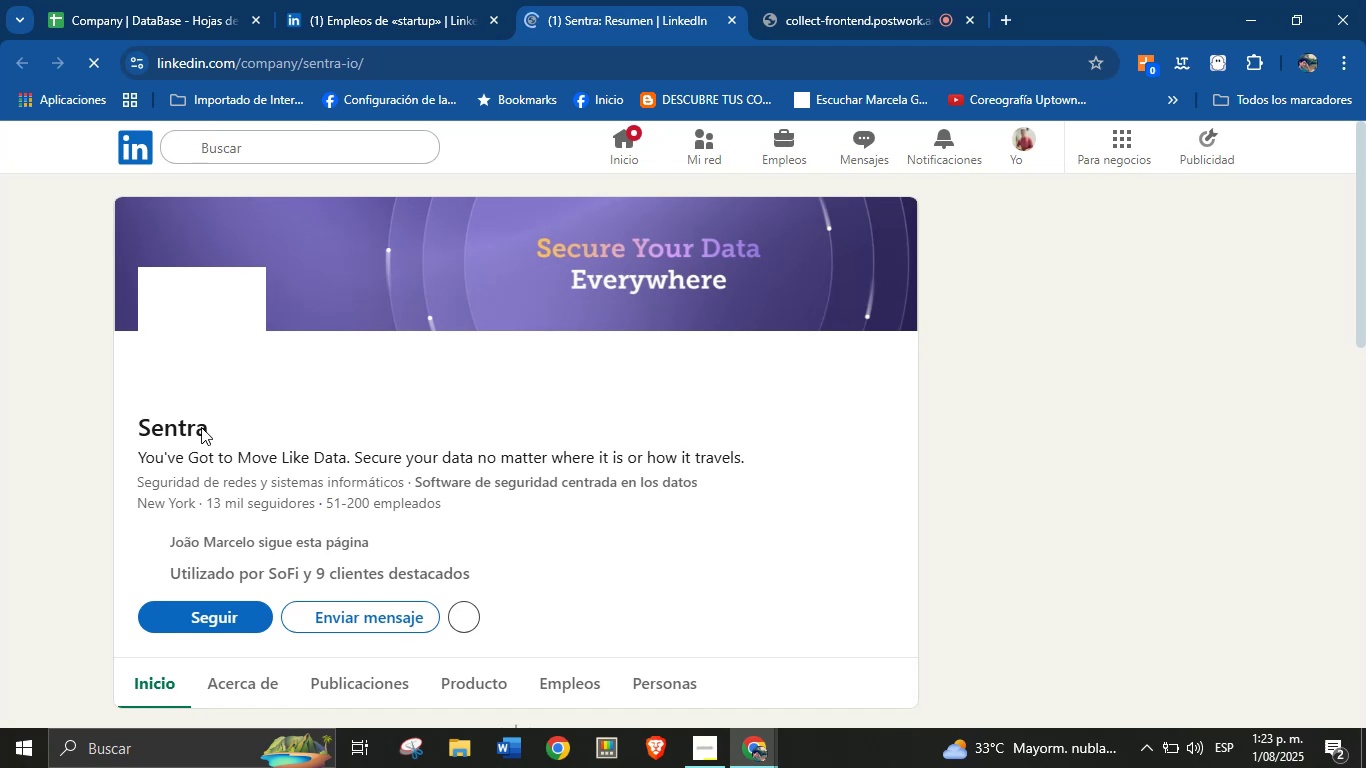 
left_click([219, 430])
 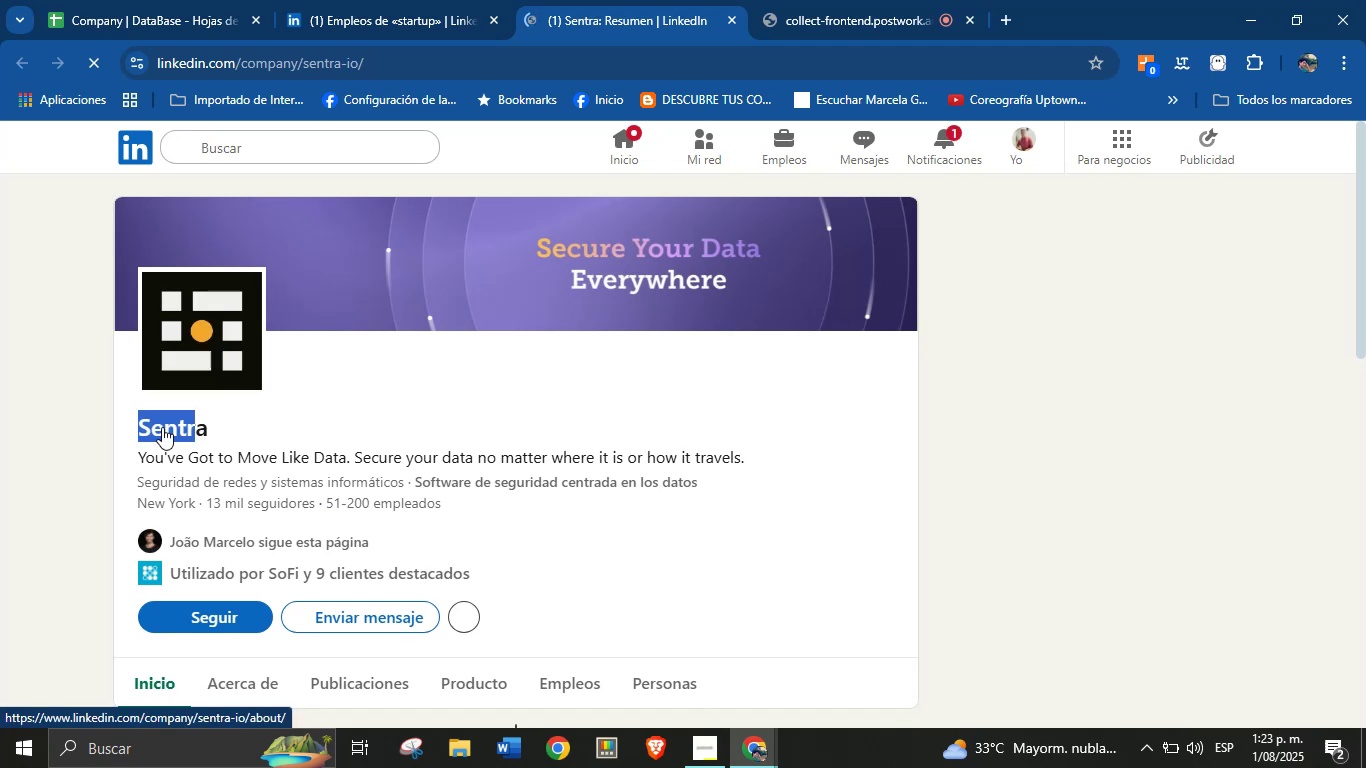 
left_click([152, 427])
 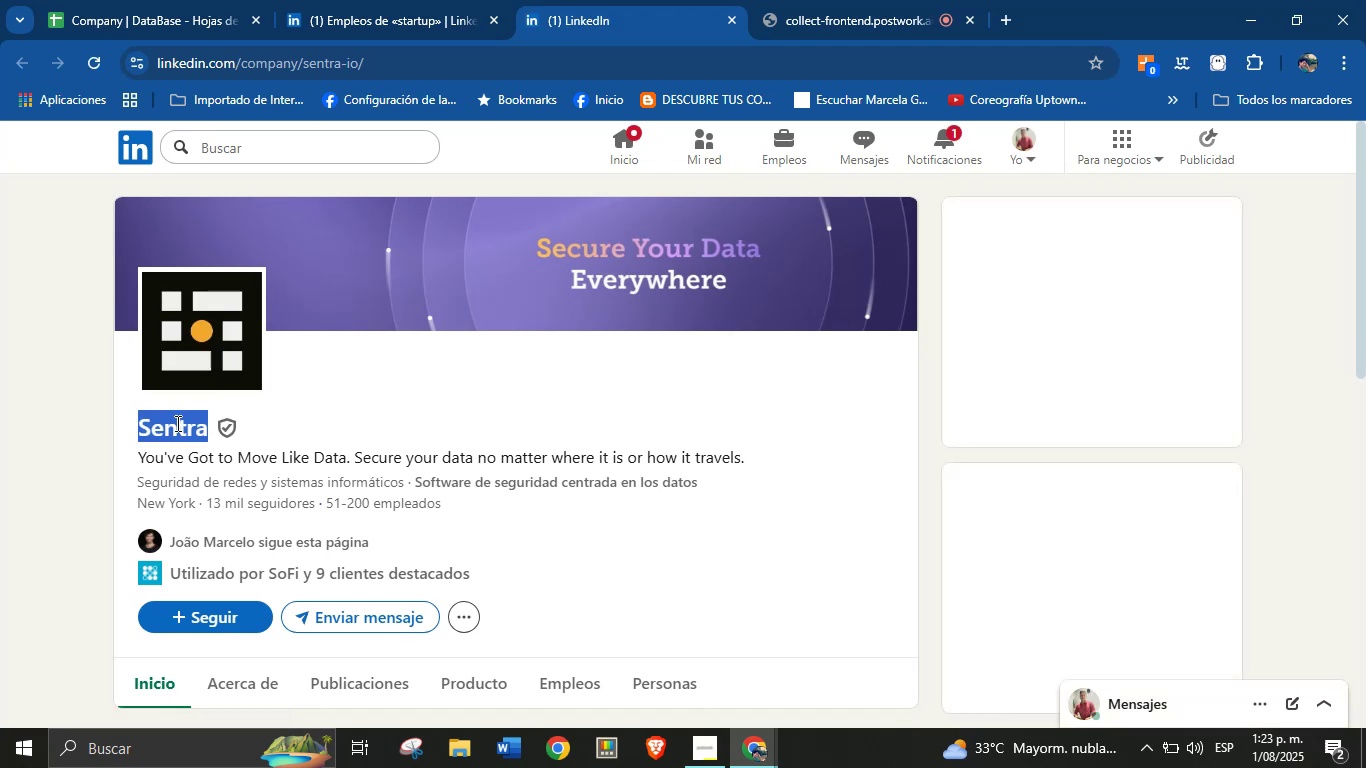 
left_click([252, 446])
 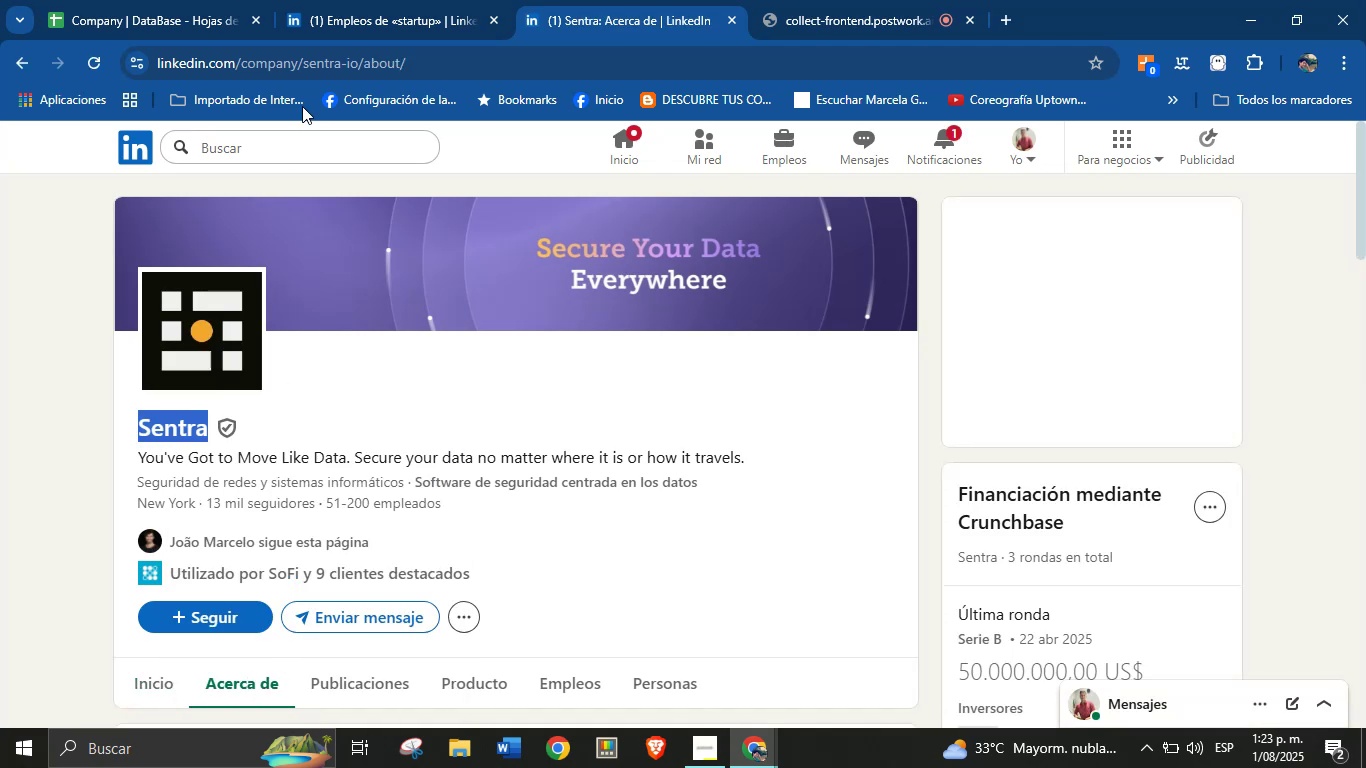 
left_click([360, 0])
 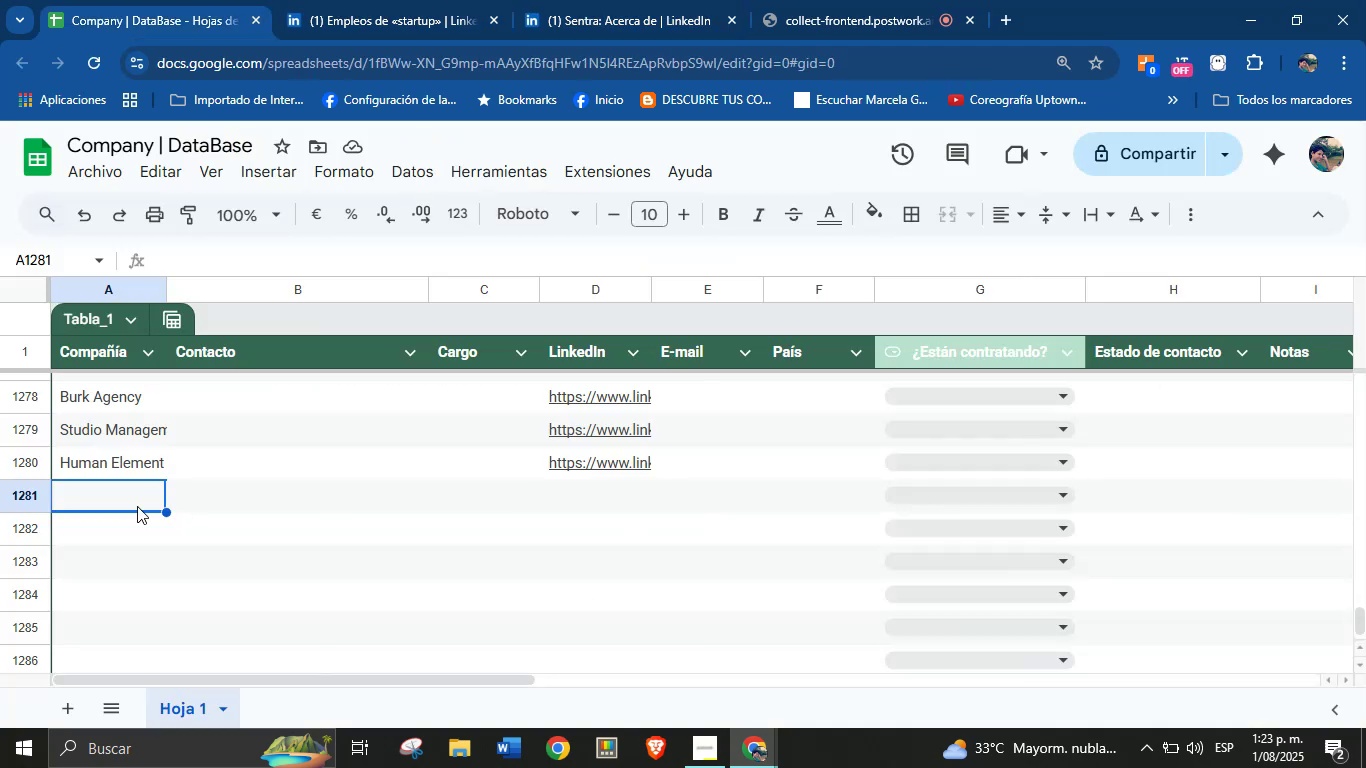 
left_click([107, 498])
 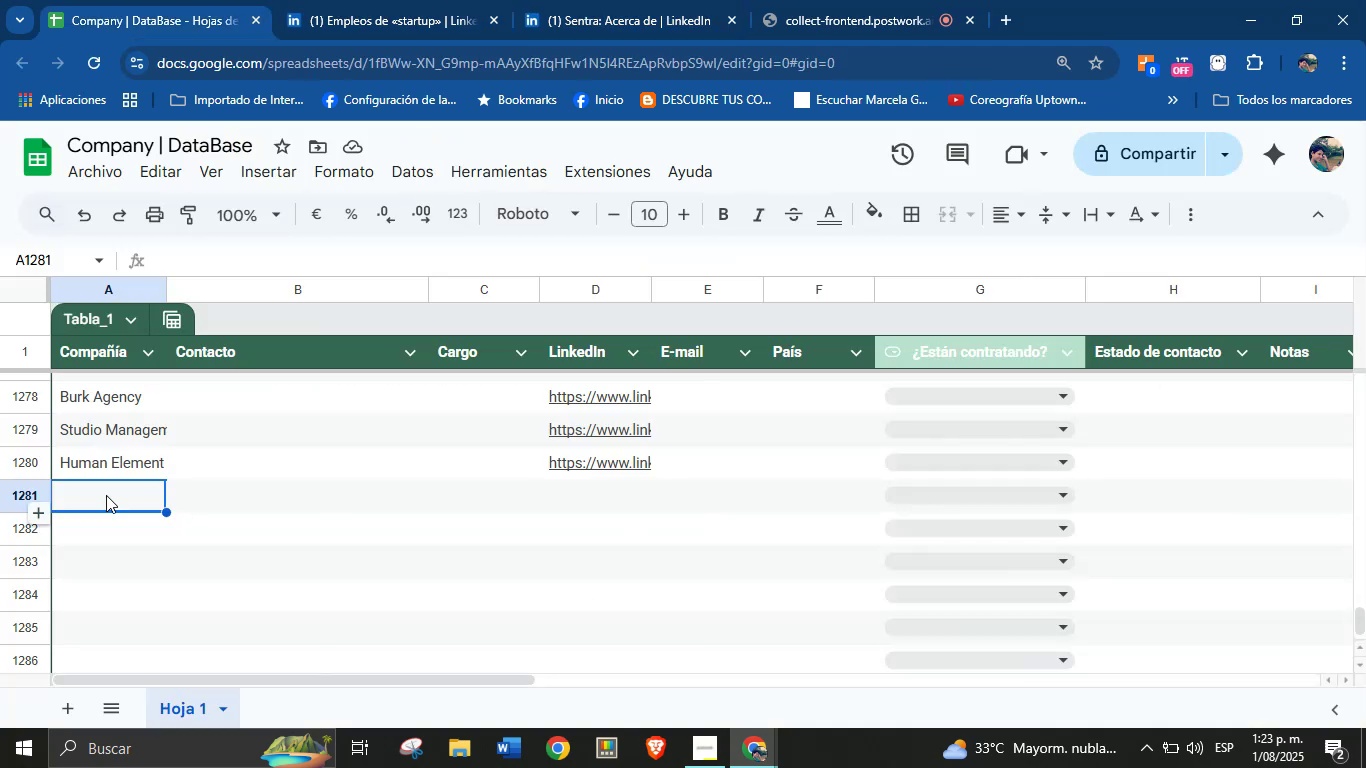 
key(Control+V)
 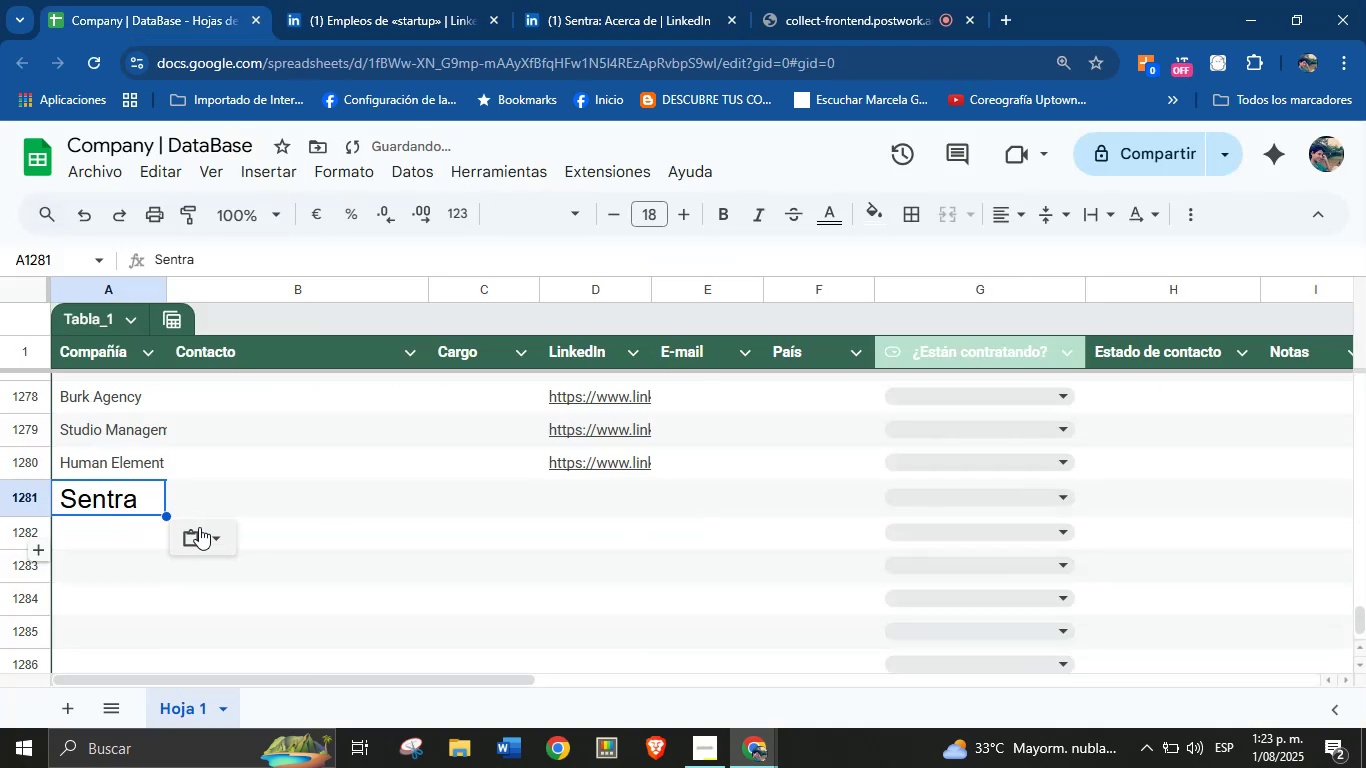 
left_click([222, 529])
 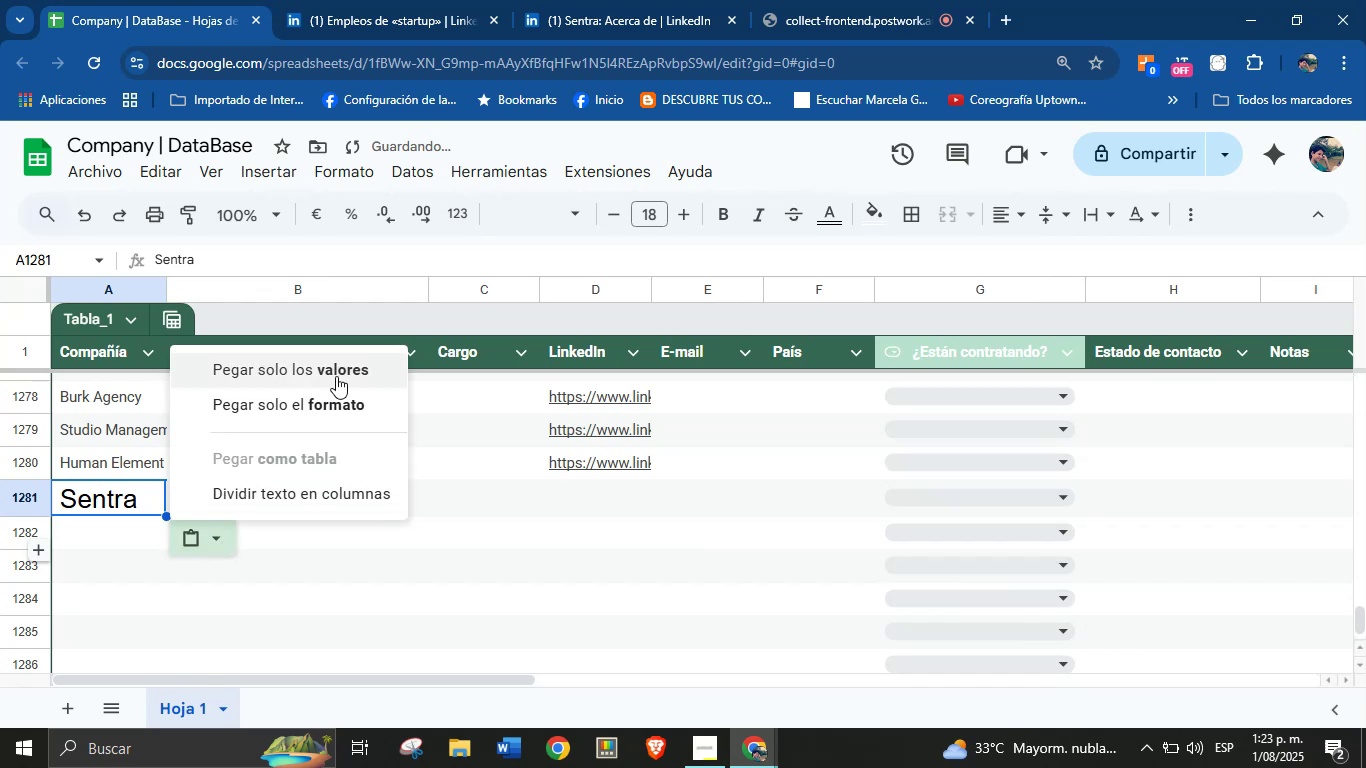 
left_click([336, 375])
 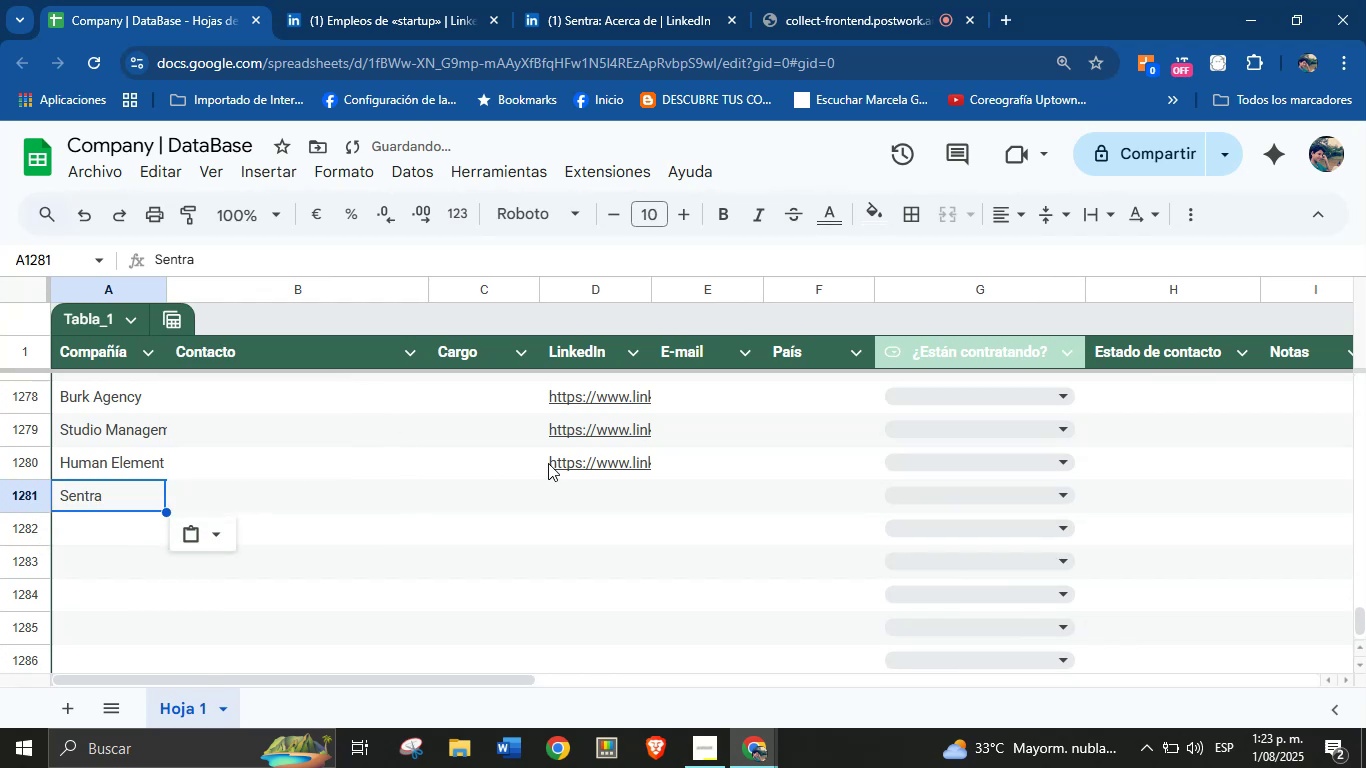 
left_click([563, 484])
 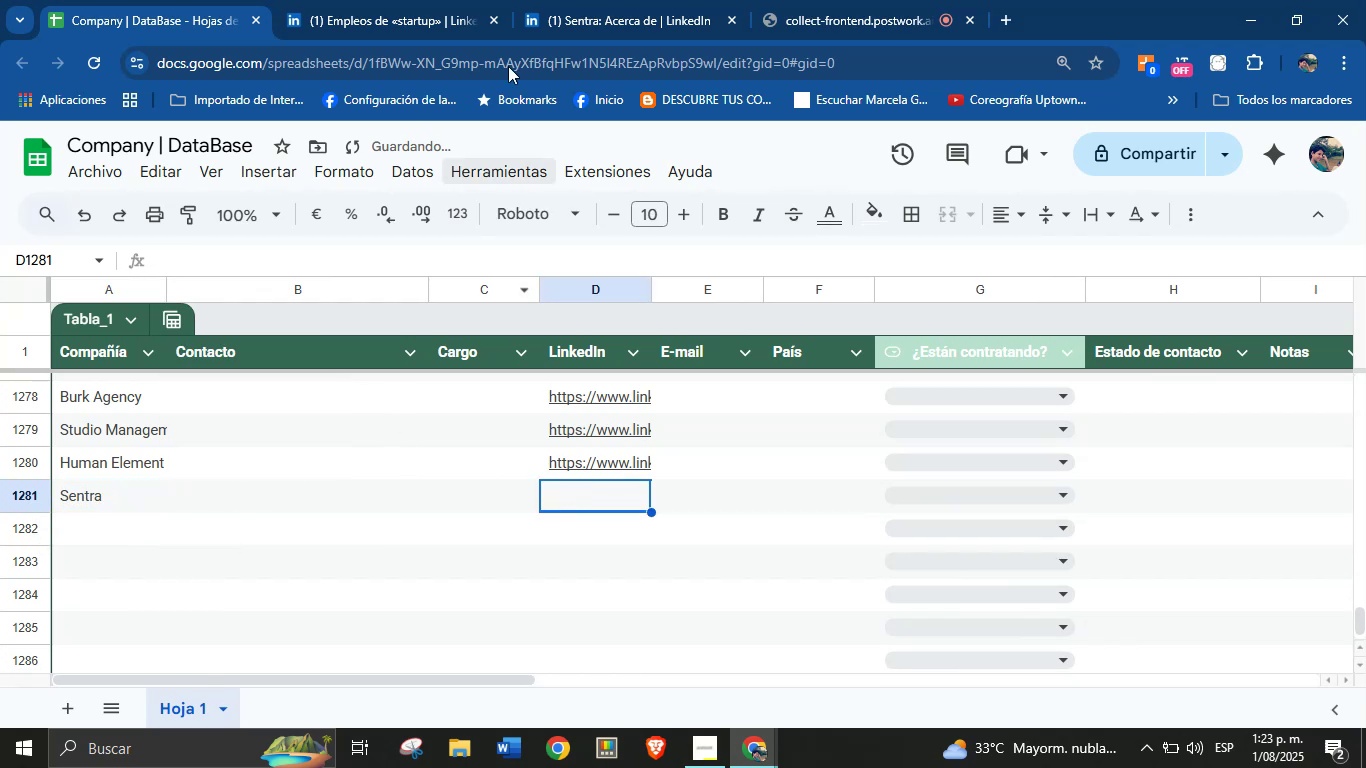 
left_click([611, 0])
 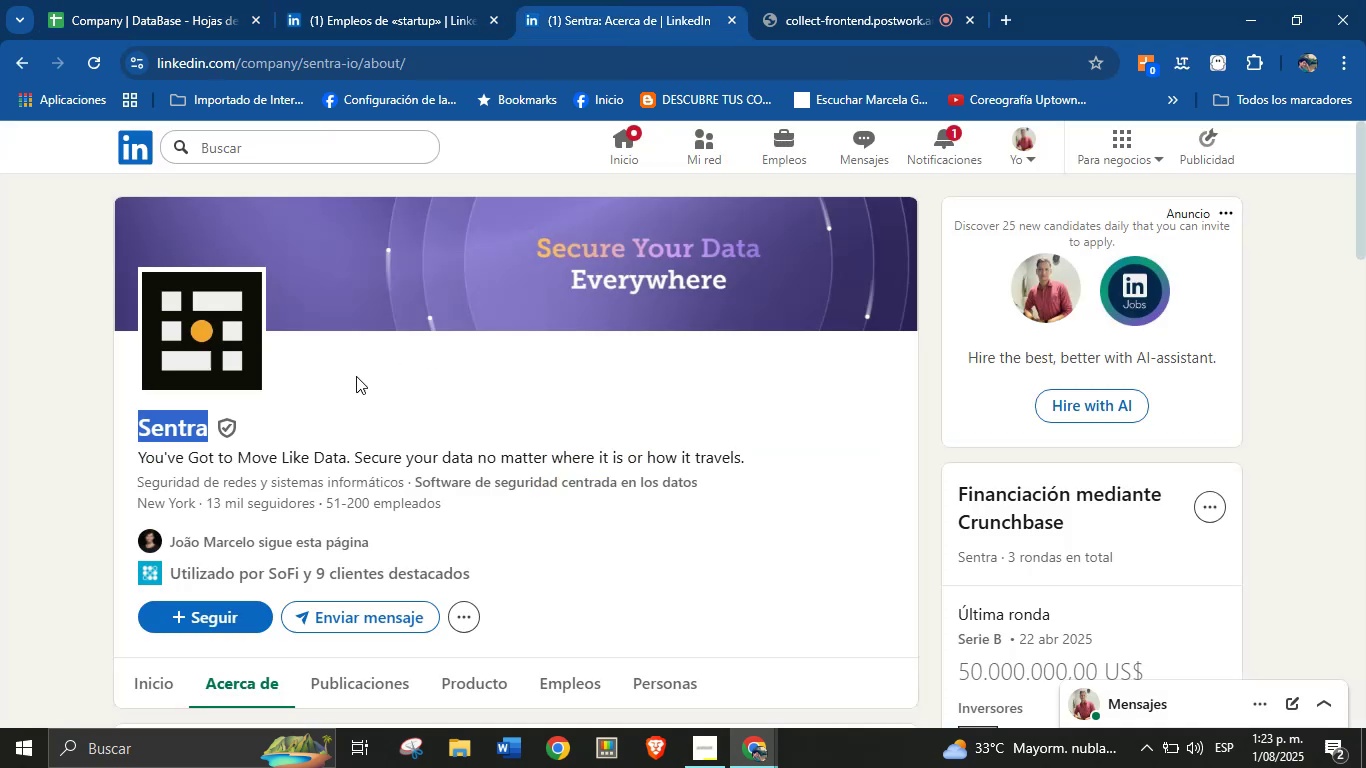 
left_click([440, 0])
 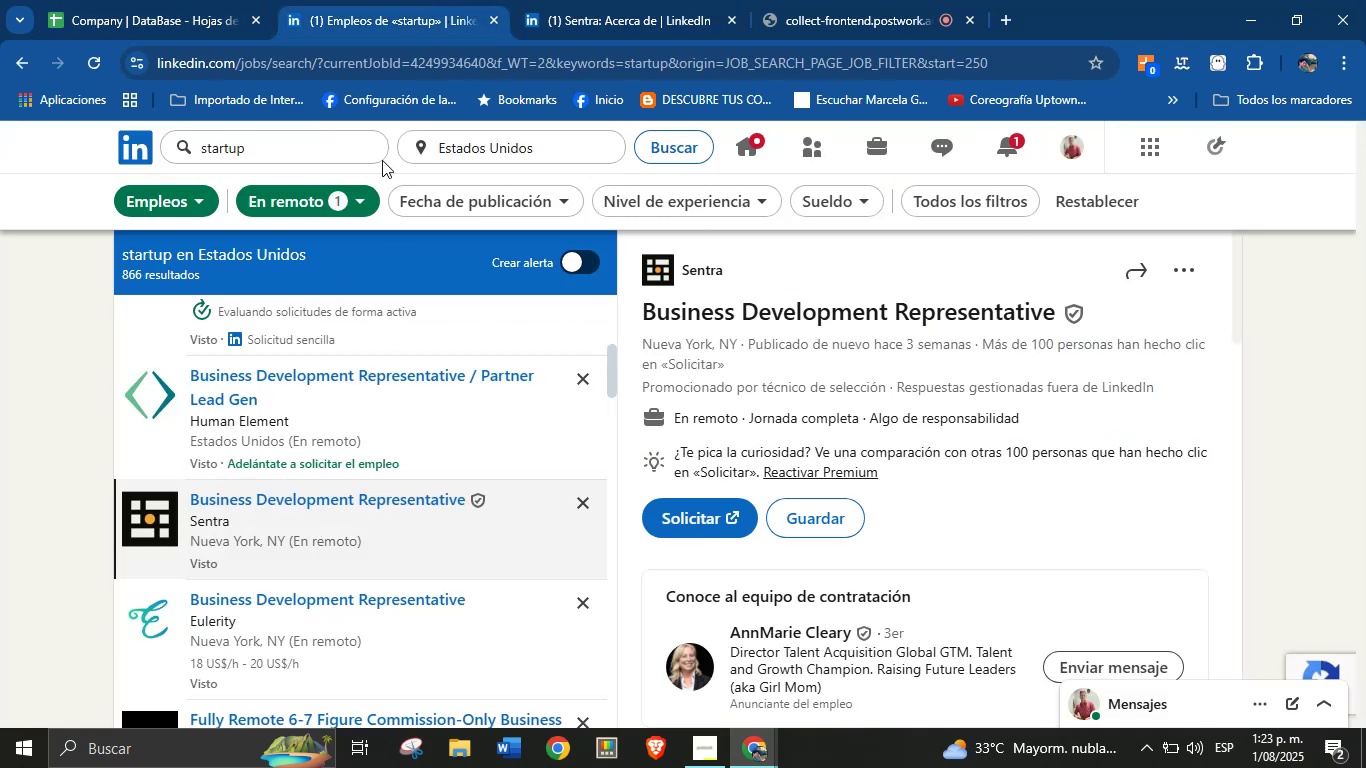 
left_click([209, 0])
 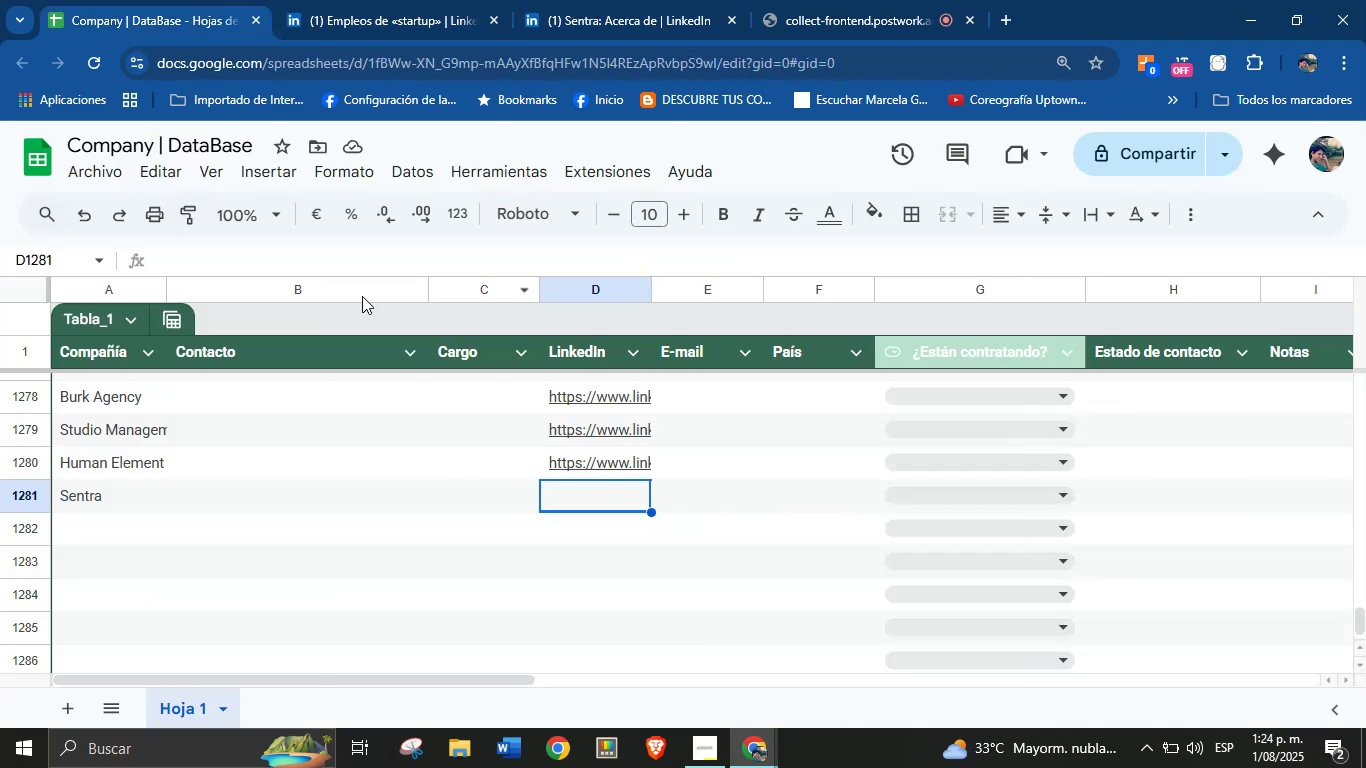 
left_click([590, 0])
 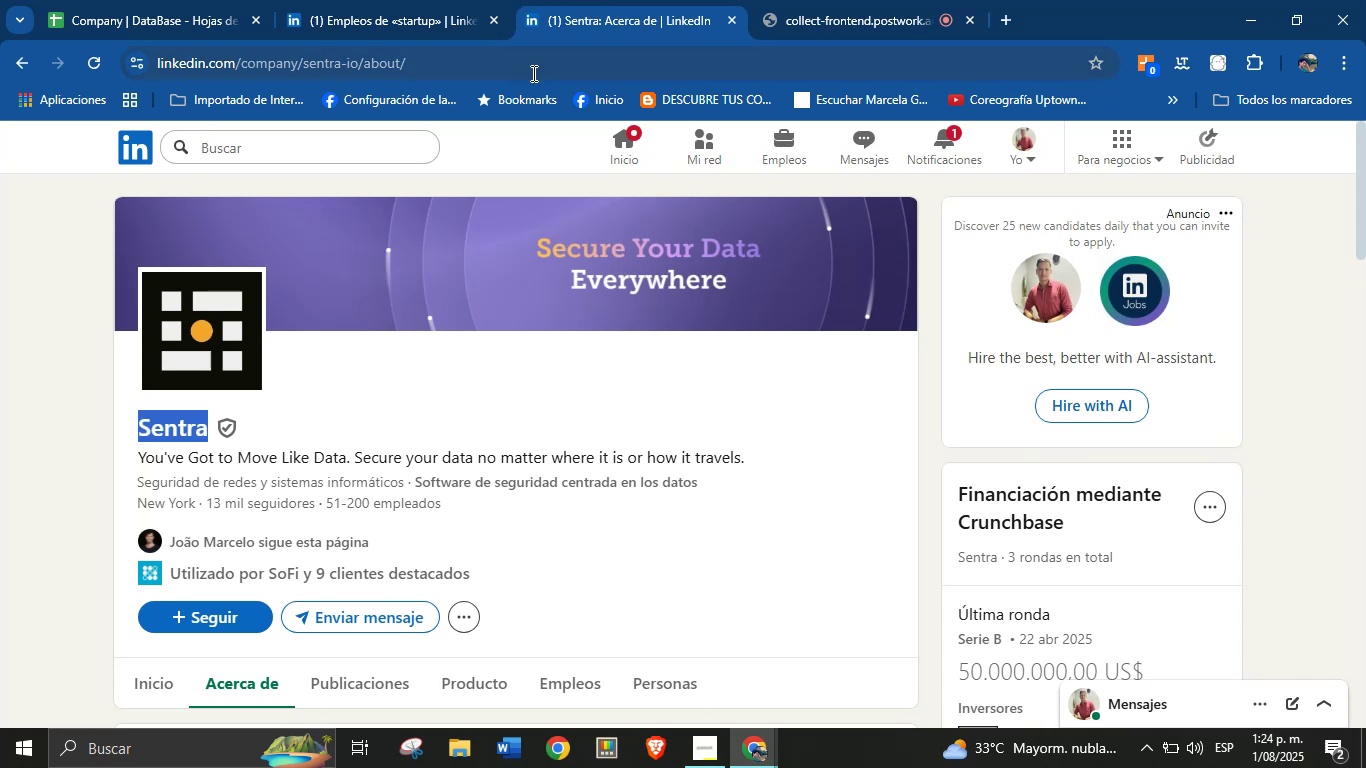 
double_click([529, 72])
 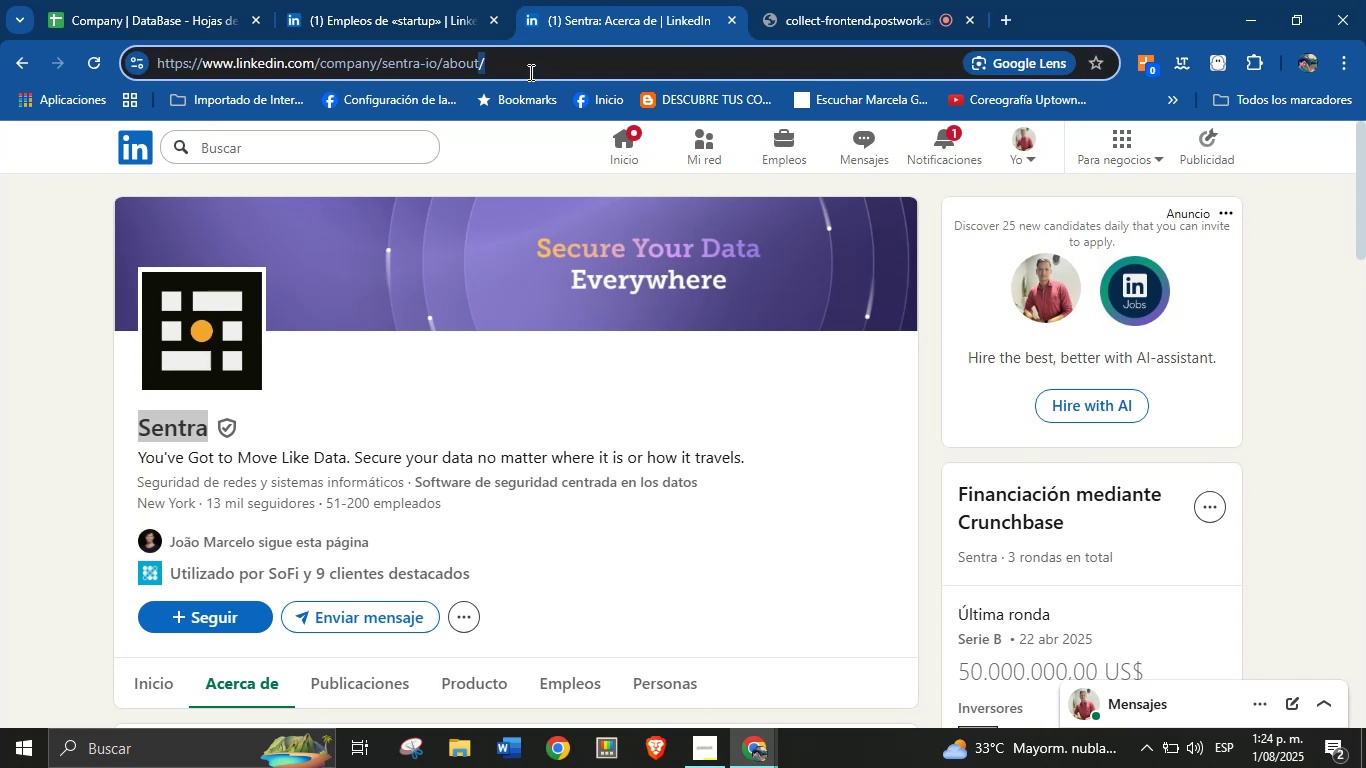 
triple_click([529, 72])
 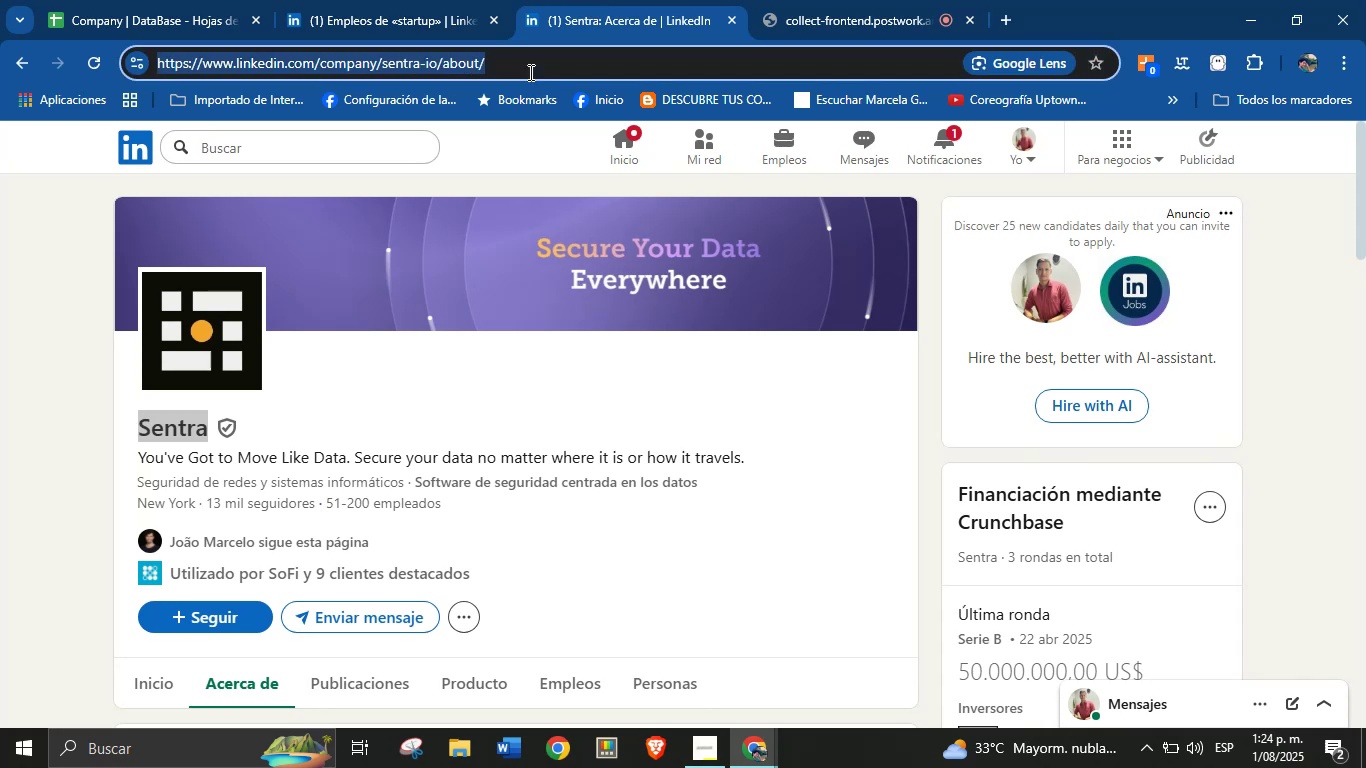 
key(Control+C)
 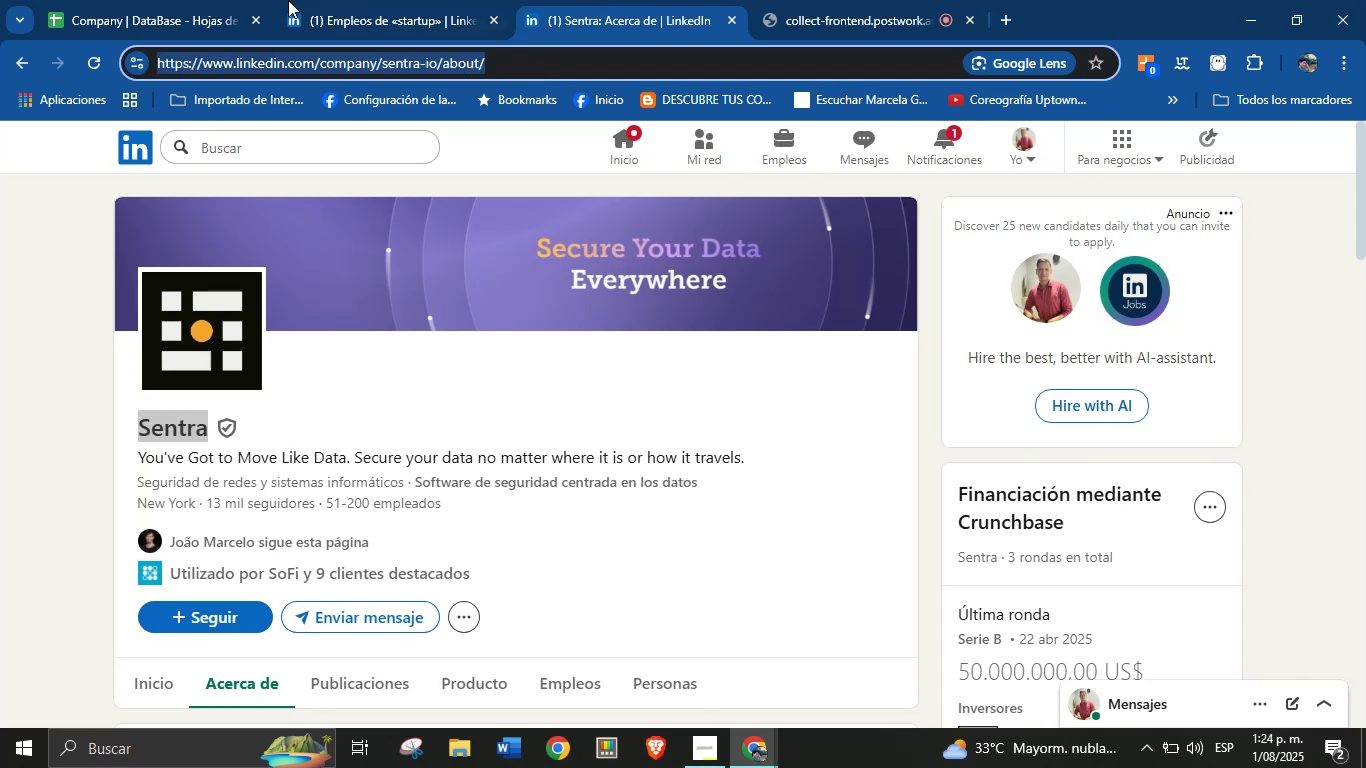 
left_click([211, 0])
 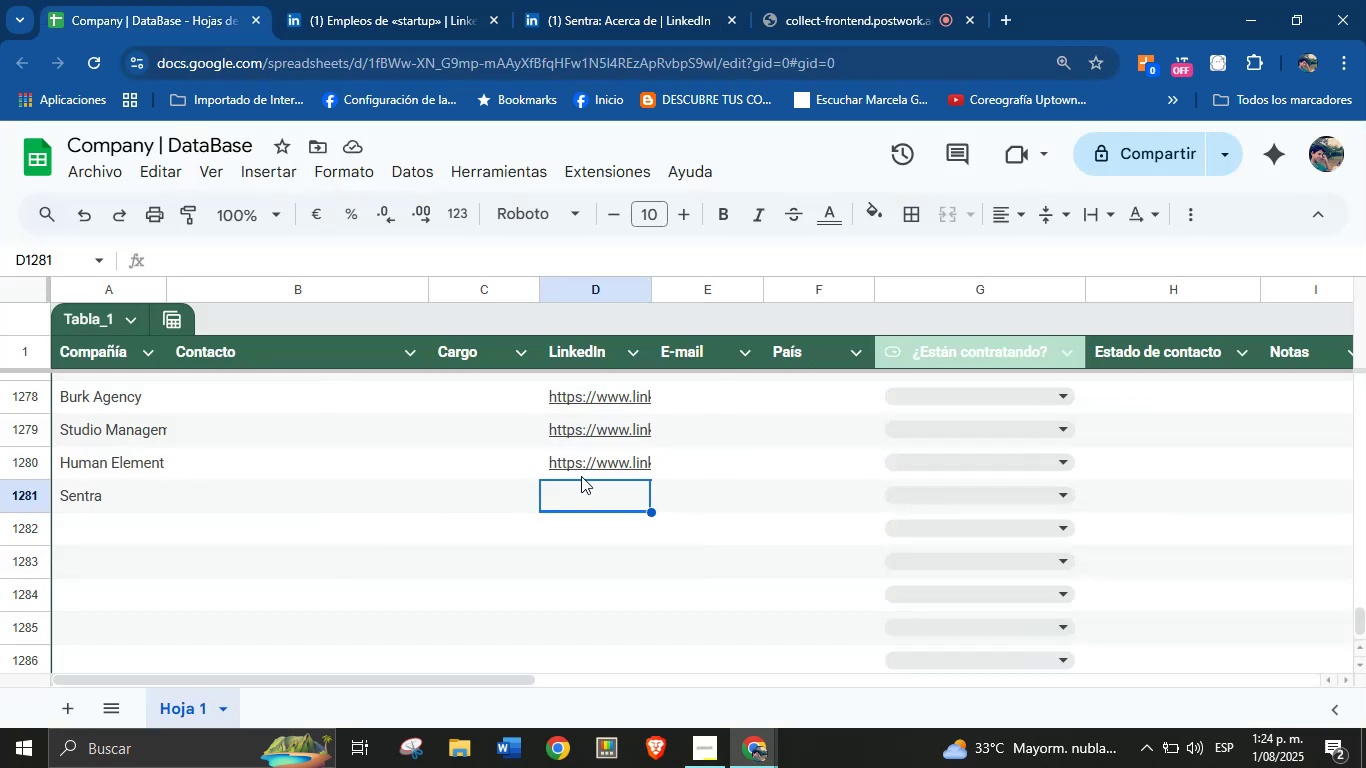 
left_click([581, 492])
 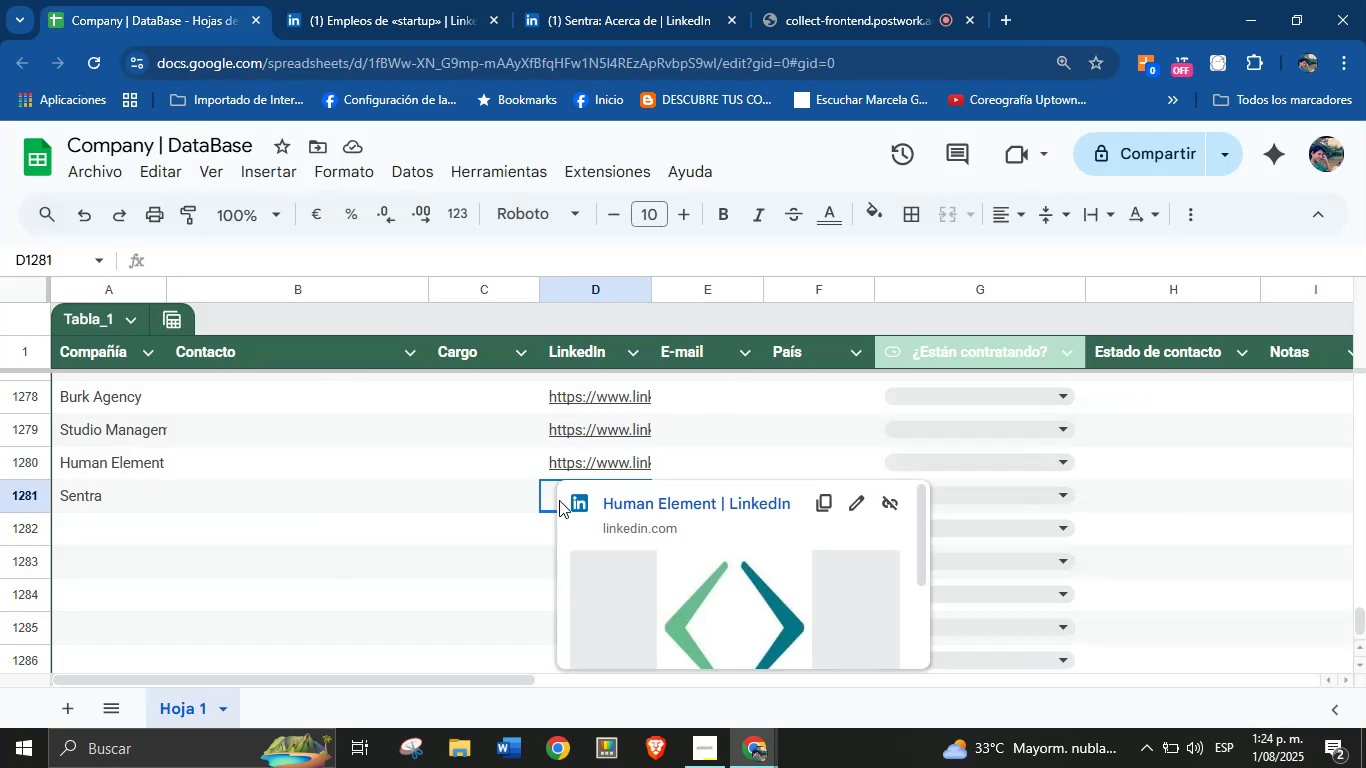 
left_click([547, 497])
 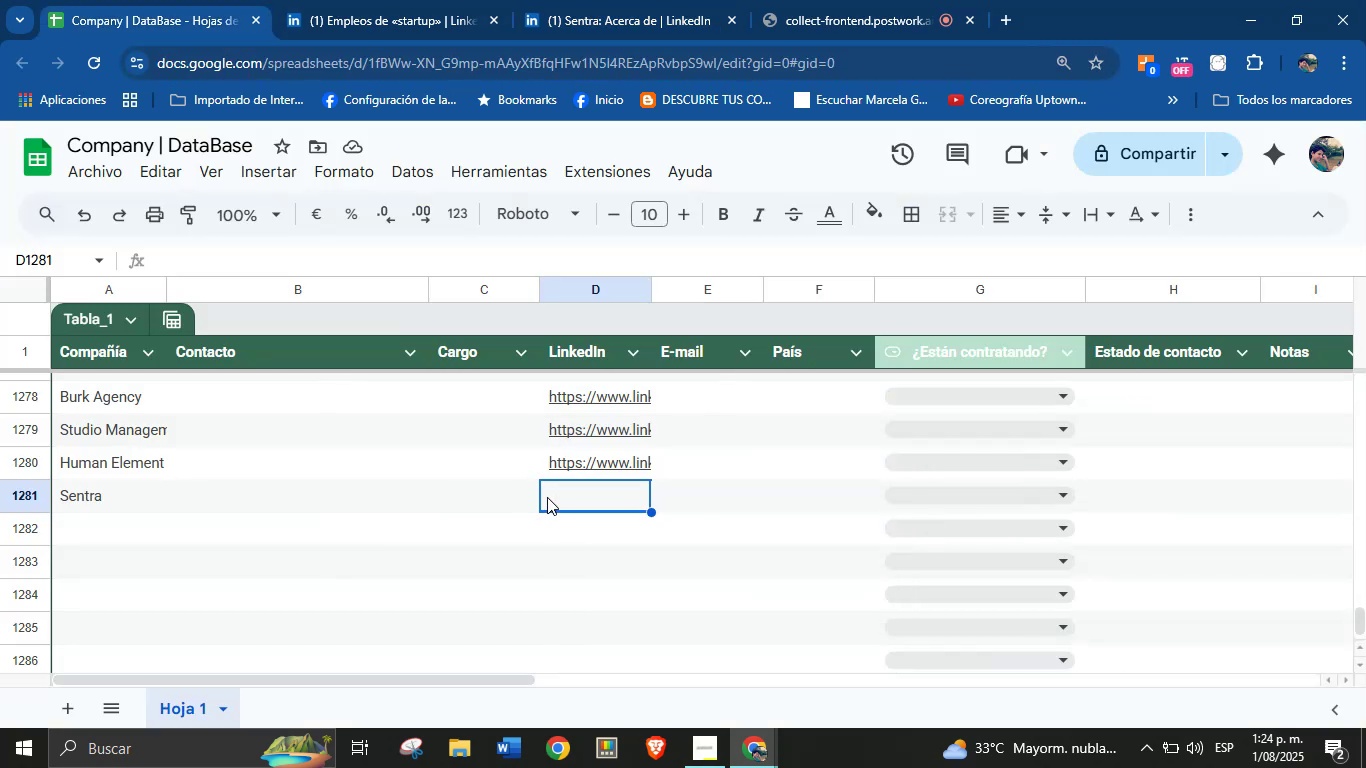 
key(Control+V)
 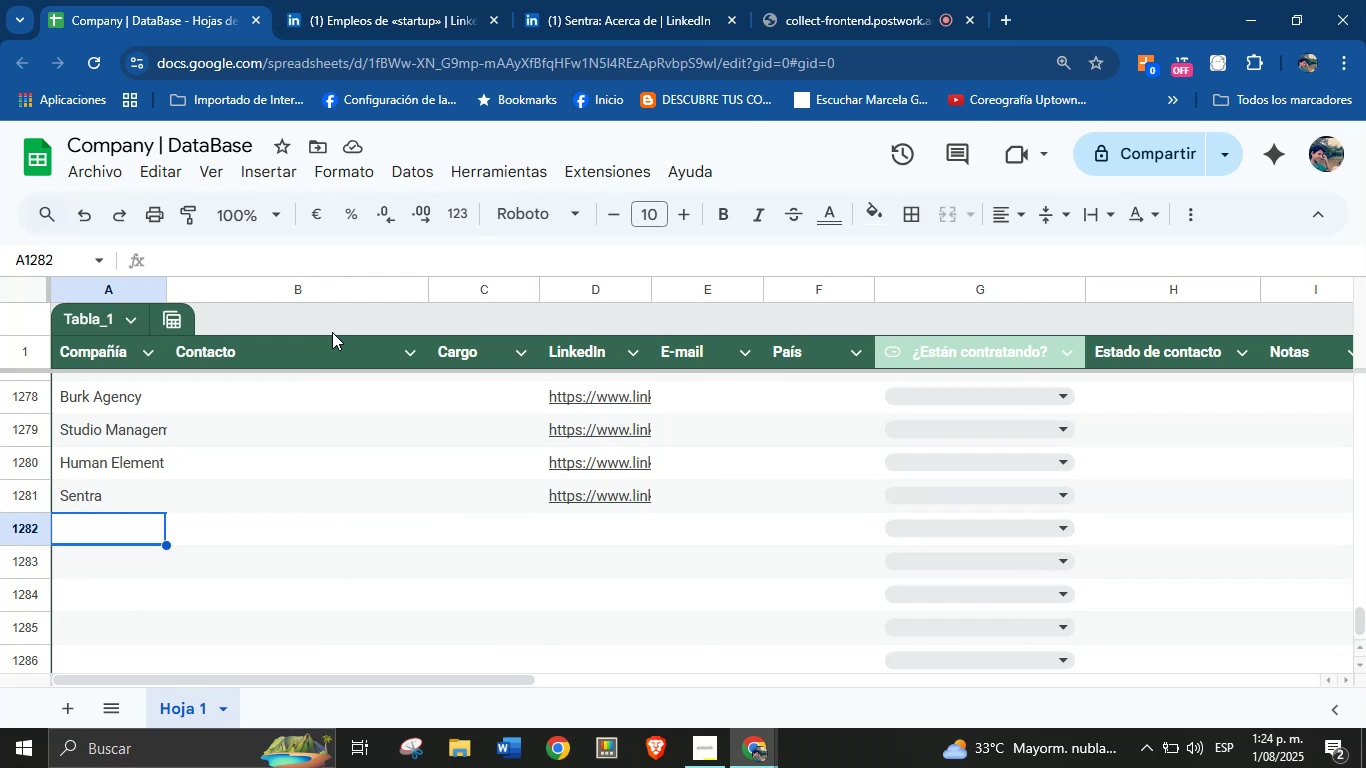 
wait(27.79)
 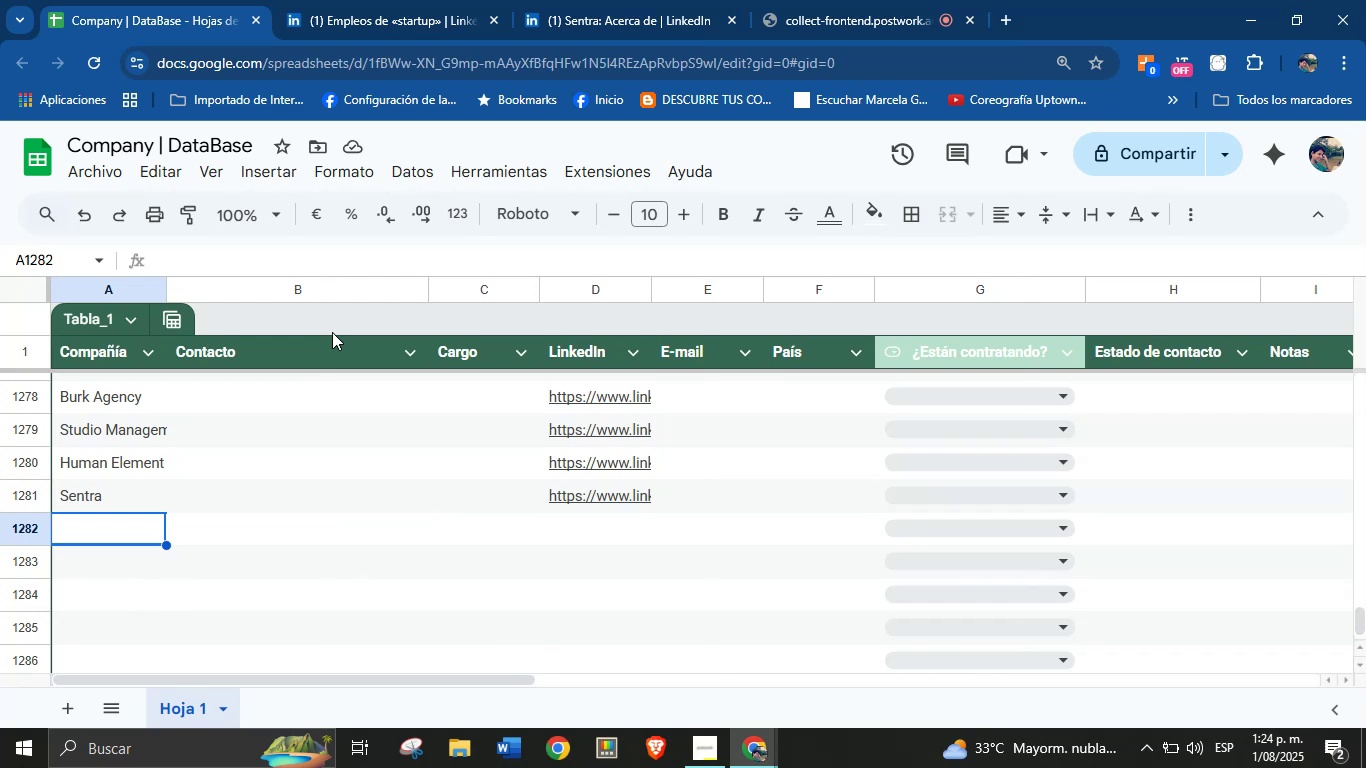 
left_click([689, 0])
 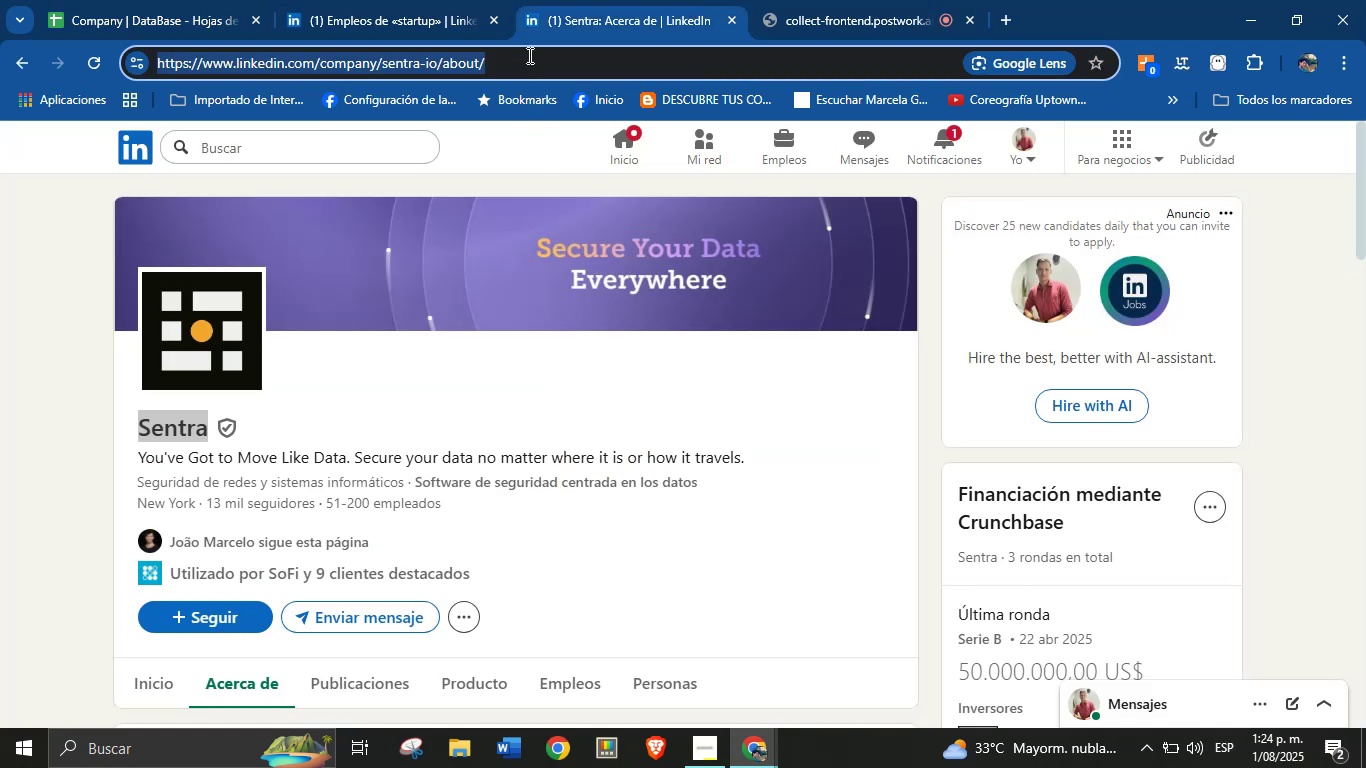 
double_click([528, 55])
 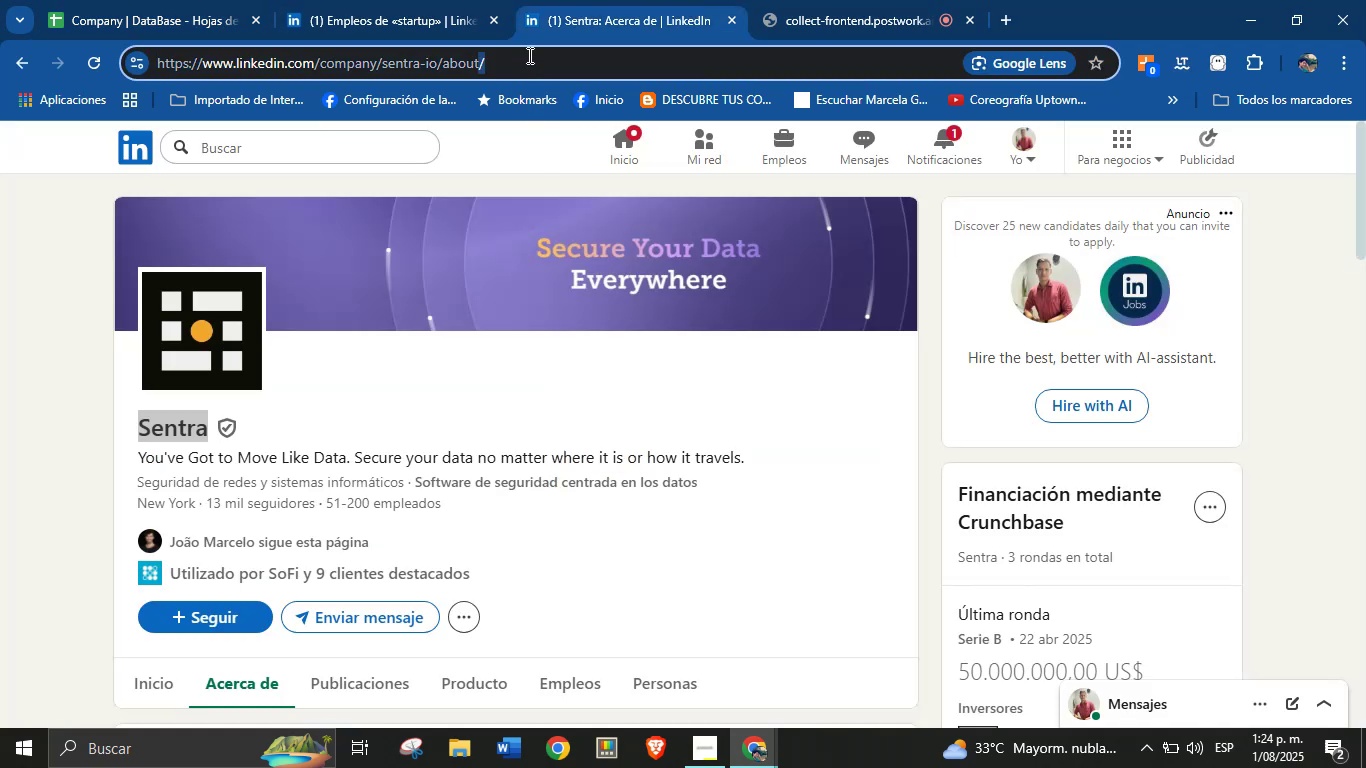 
triple_click([528, 55])
 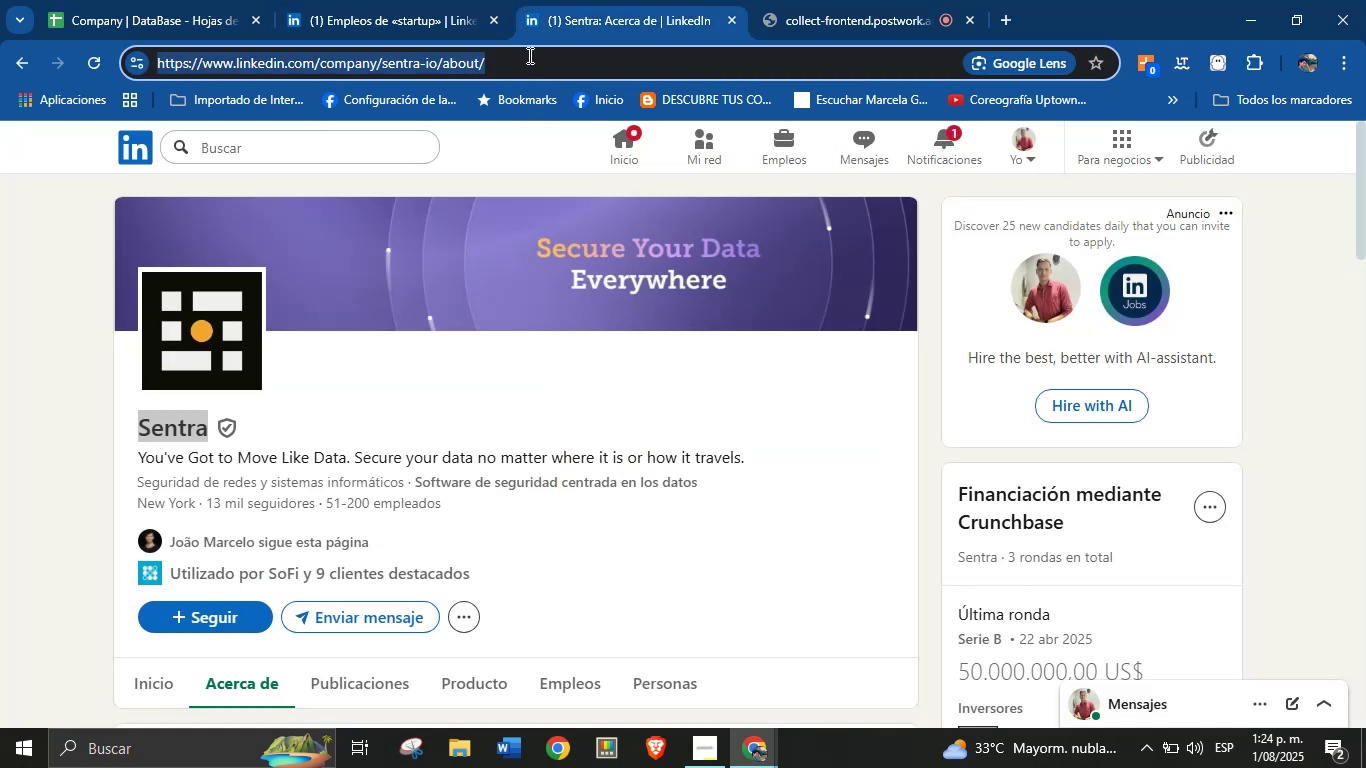 
triple_click([528, 55])
 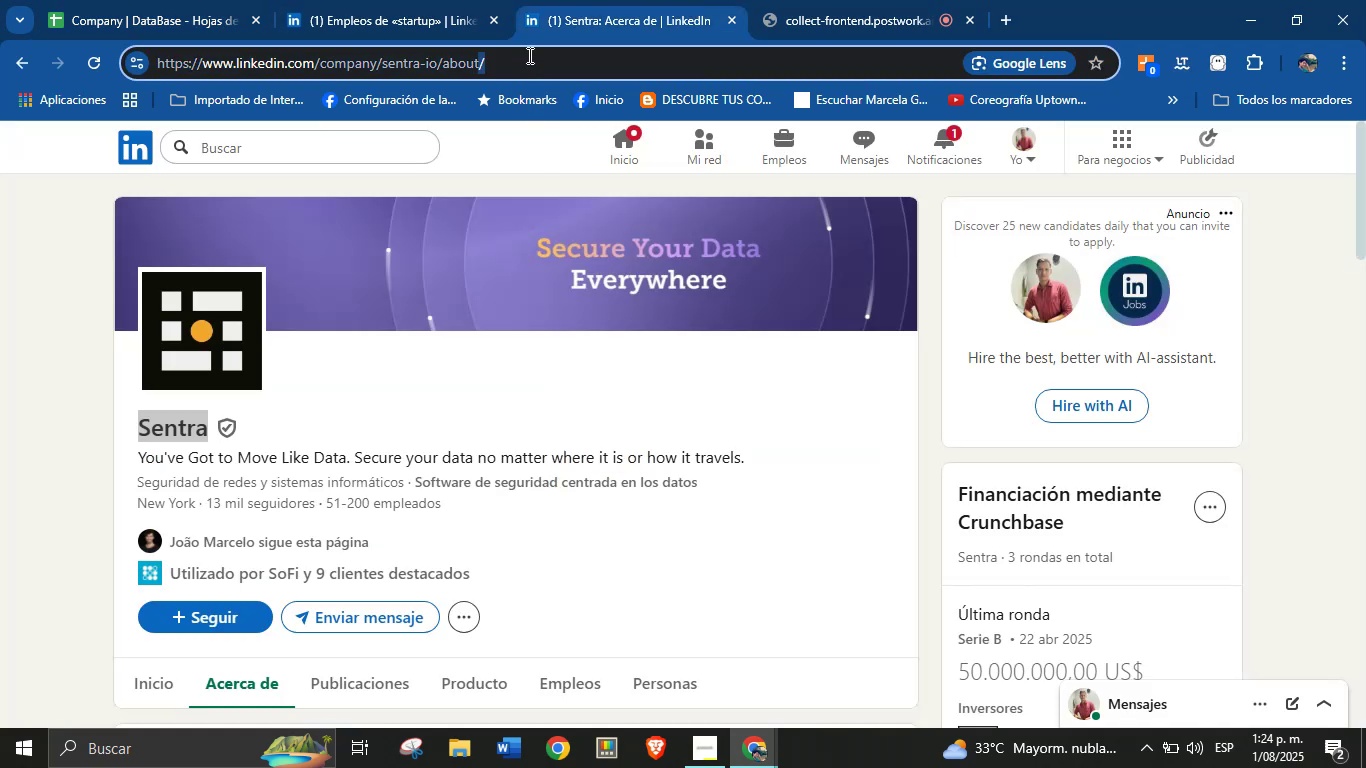 
triple_click([528, 55])
 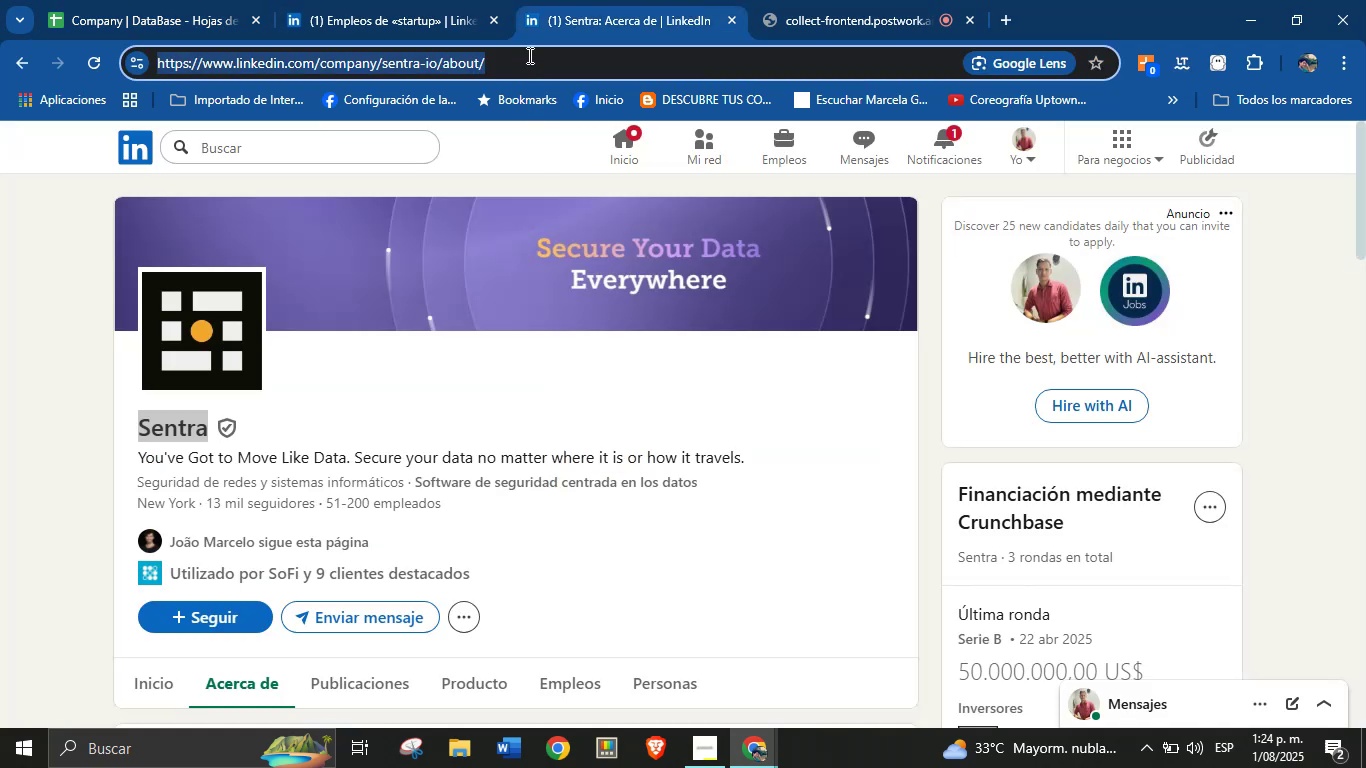 
key(Control+C)
 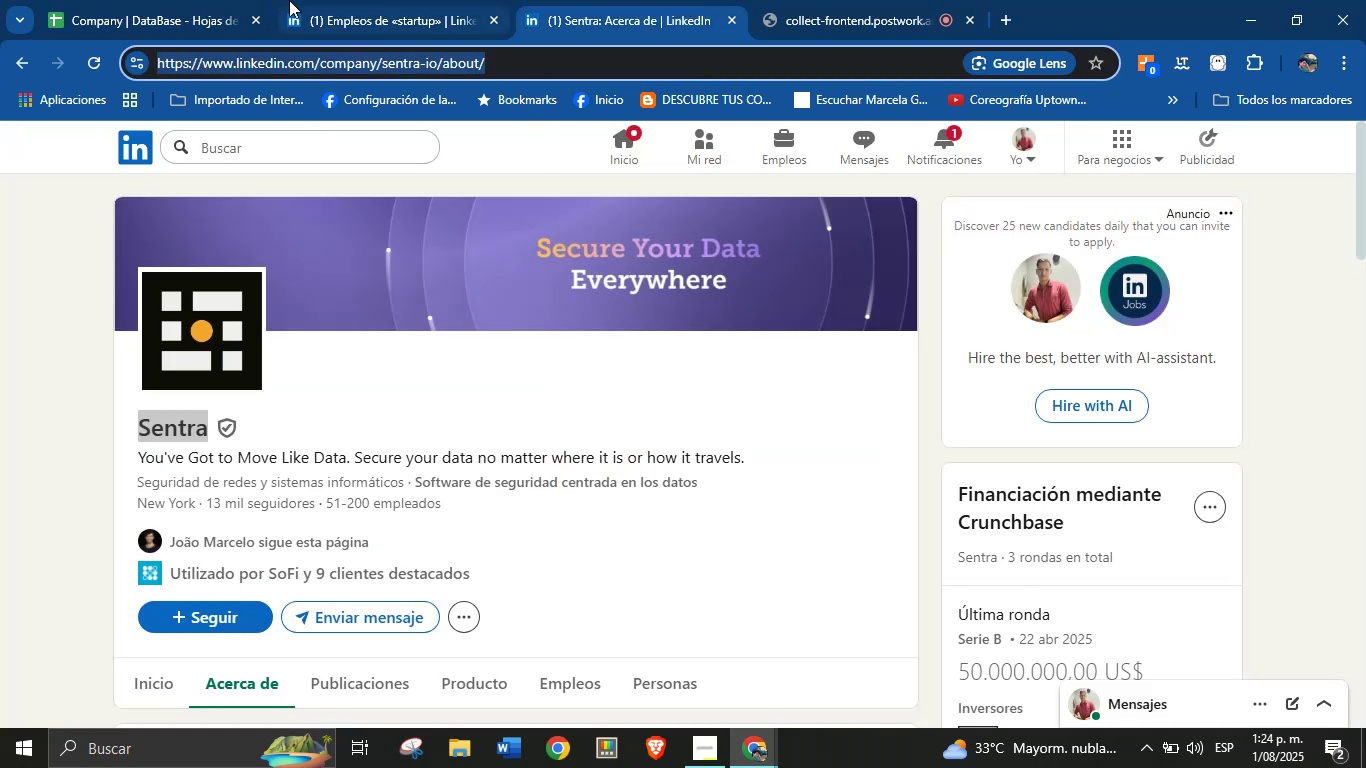 
double_click([246, 0])
 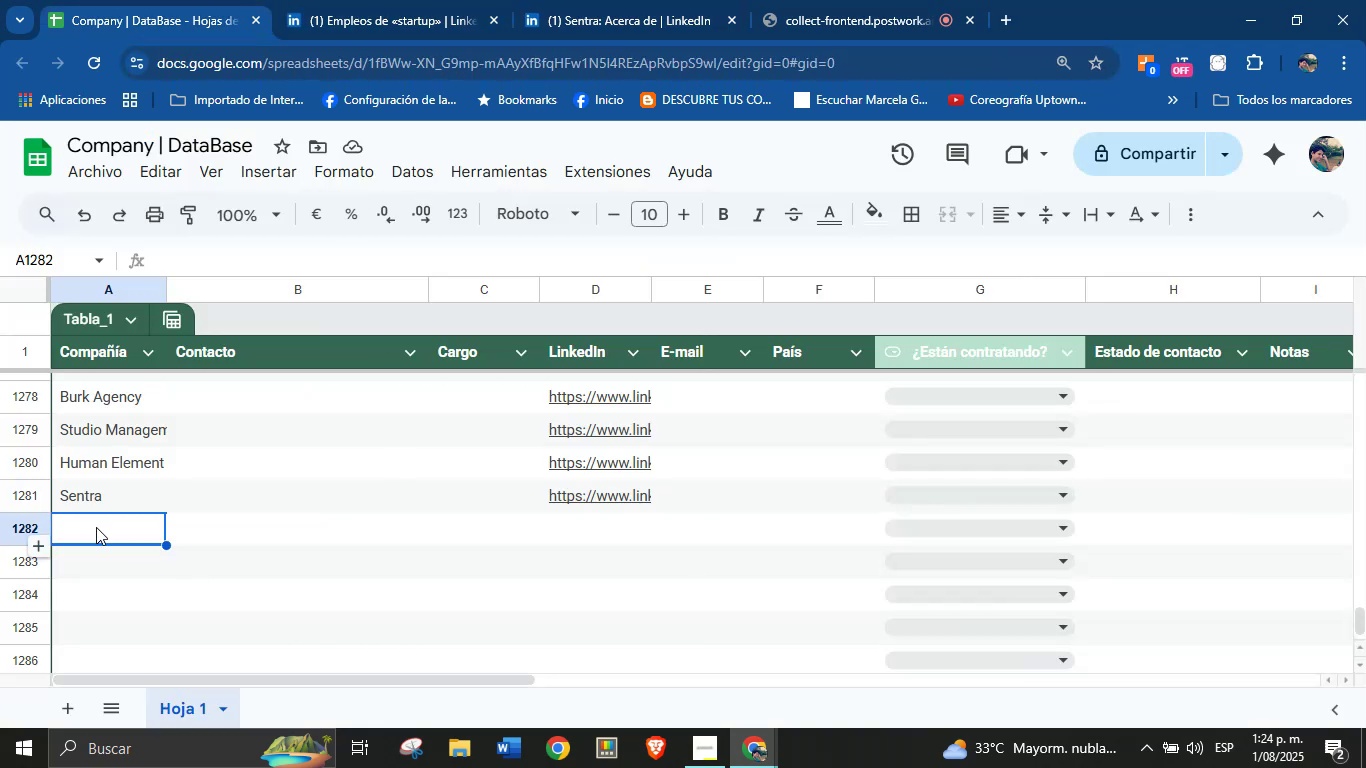 
key(Control+V)
 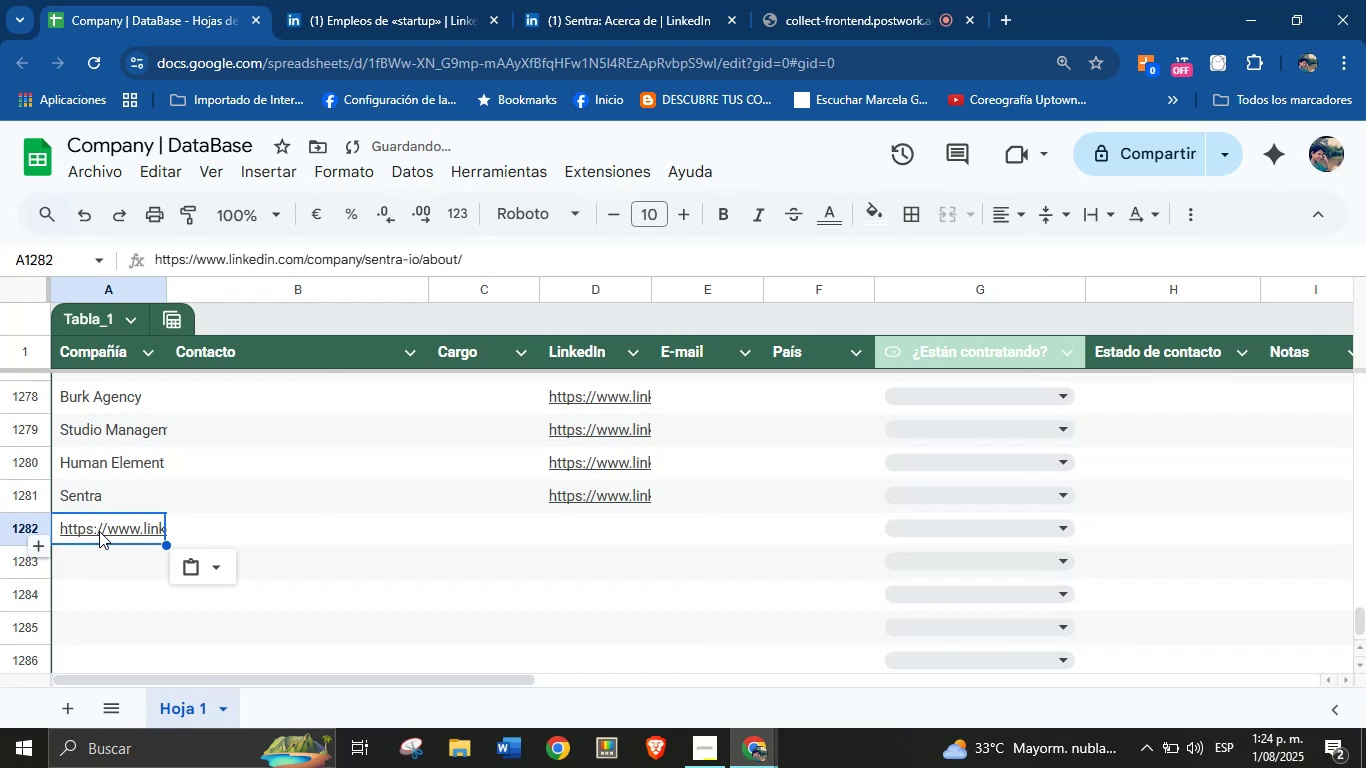 
key(Control+Z)
 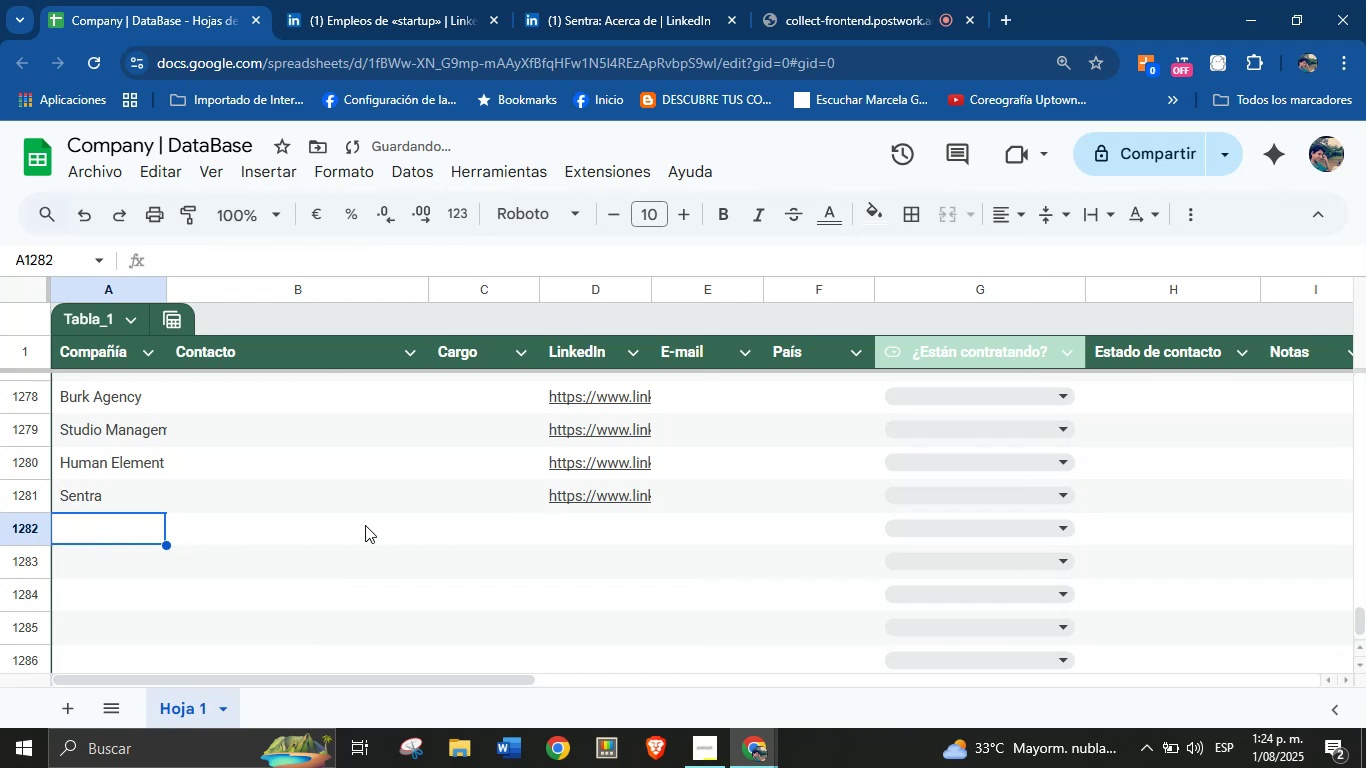 
left_click([643, 0])
 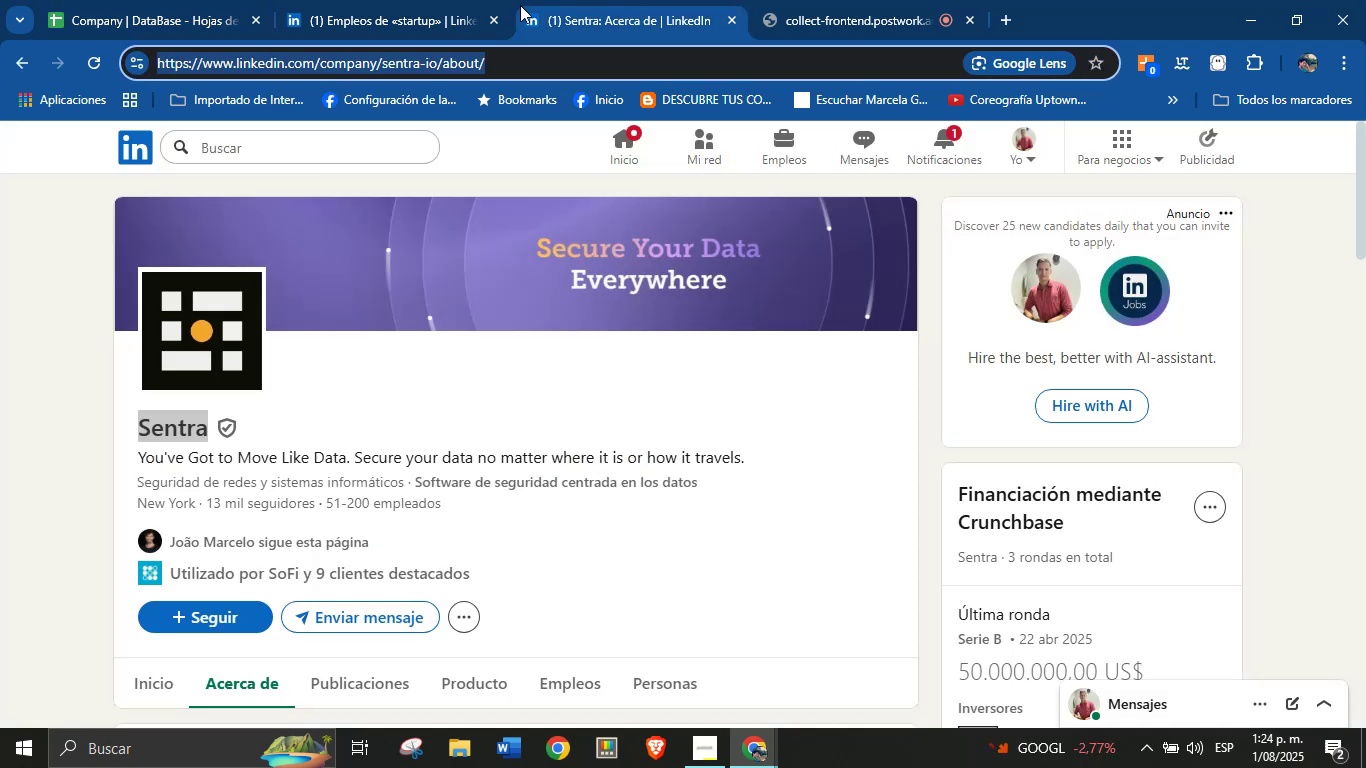 
left_click([415, 0])
 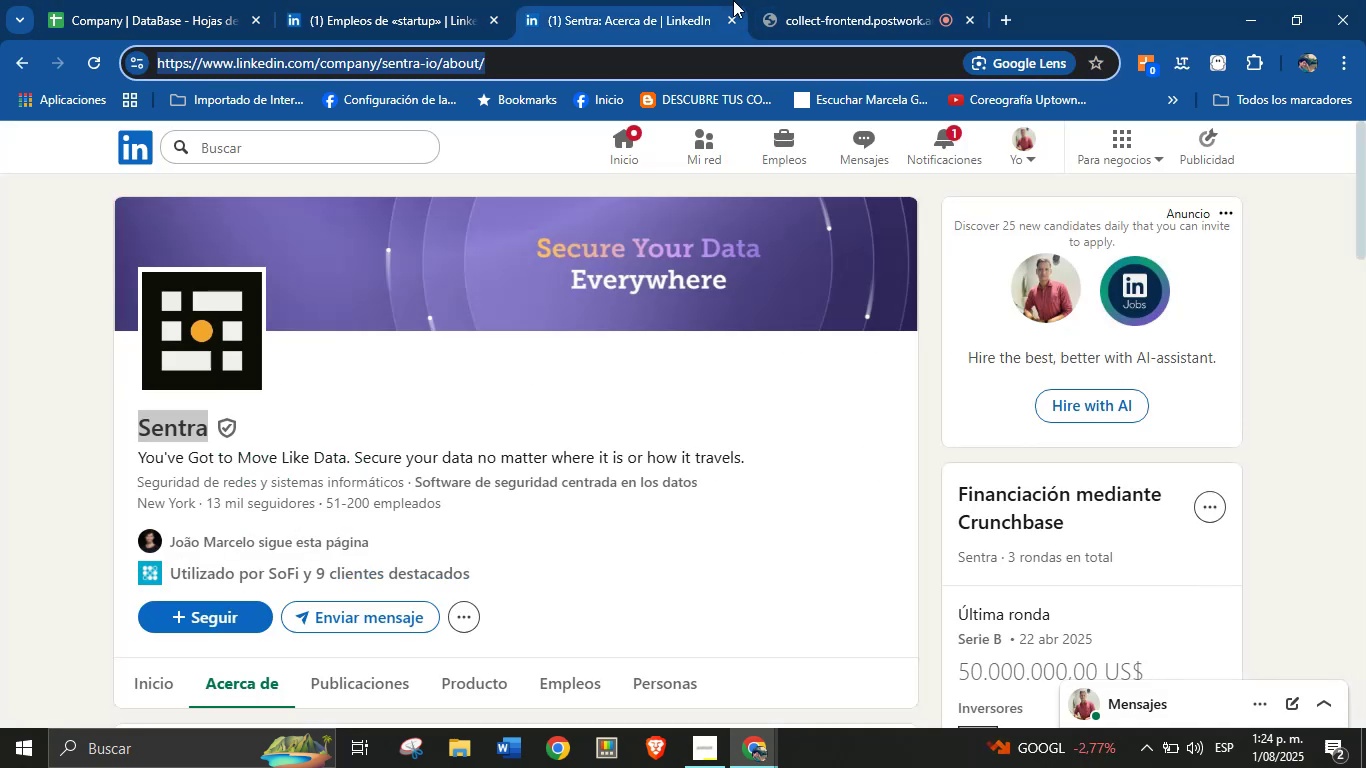 
left_click([728, 13])
 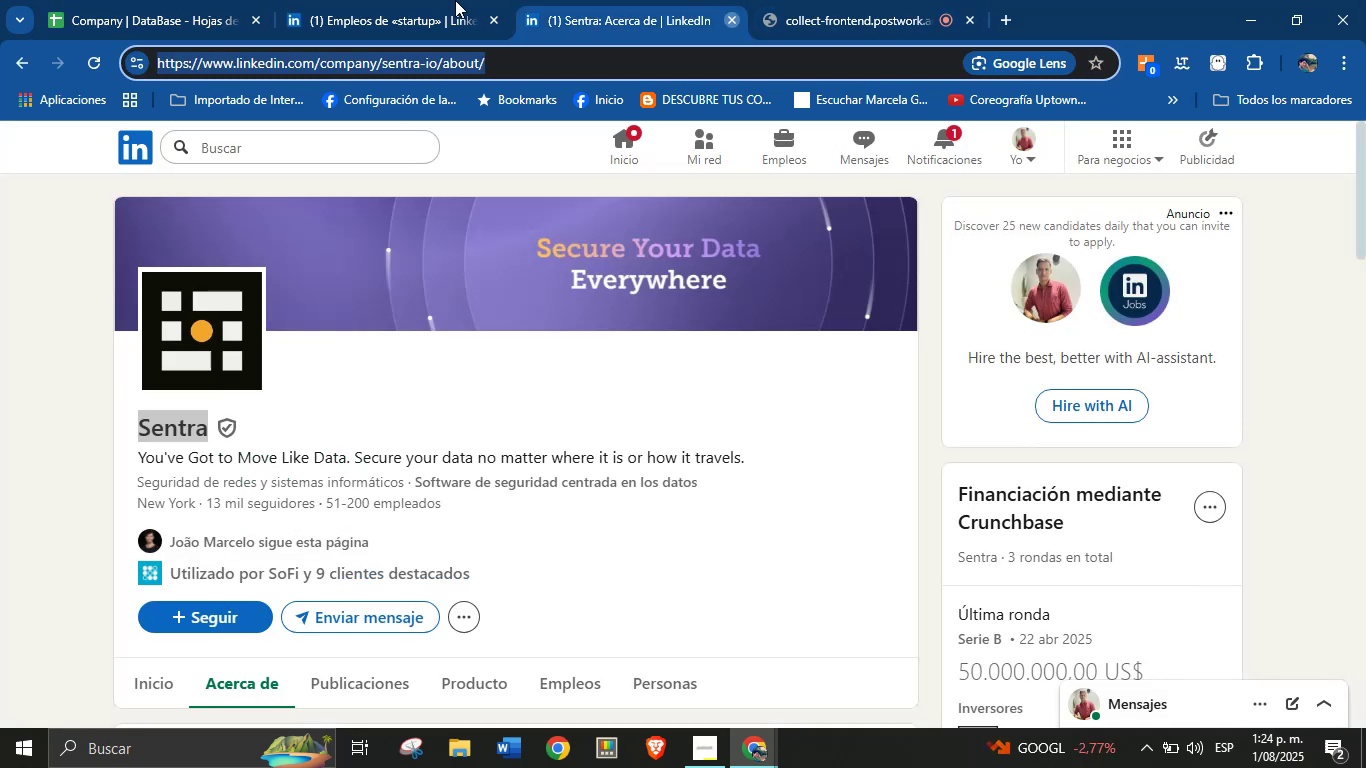 
double_click([452, 0])
 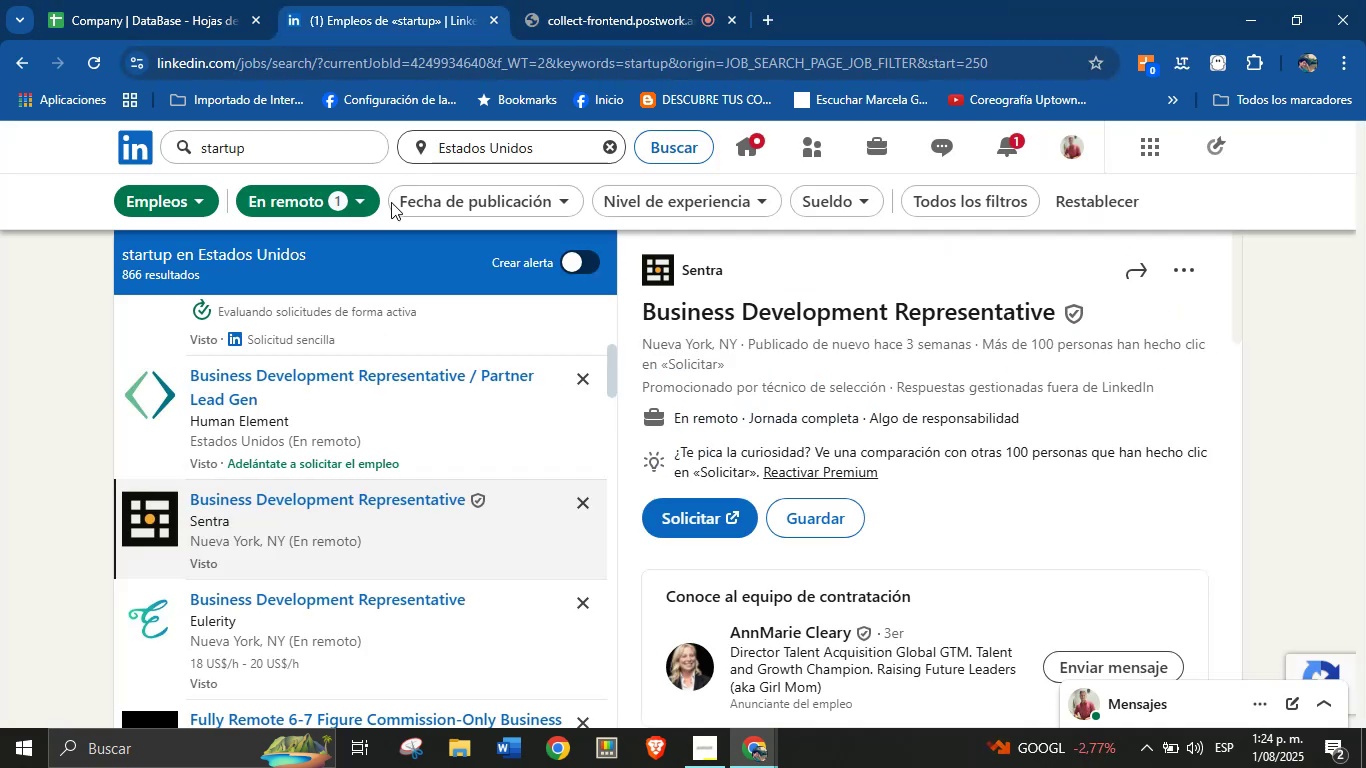 
scroll: coordinate [269, 478], scroll_direction: down, amount: 1.0
 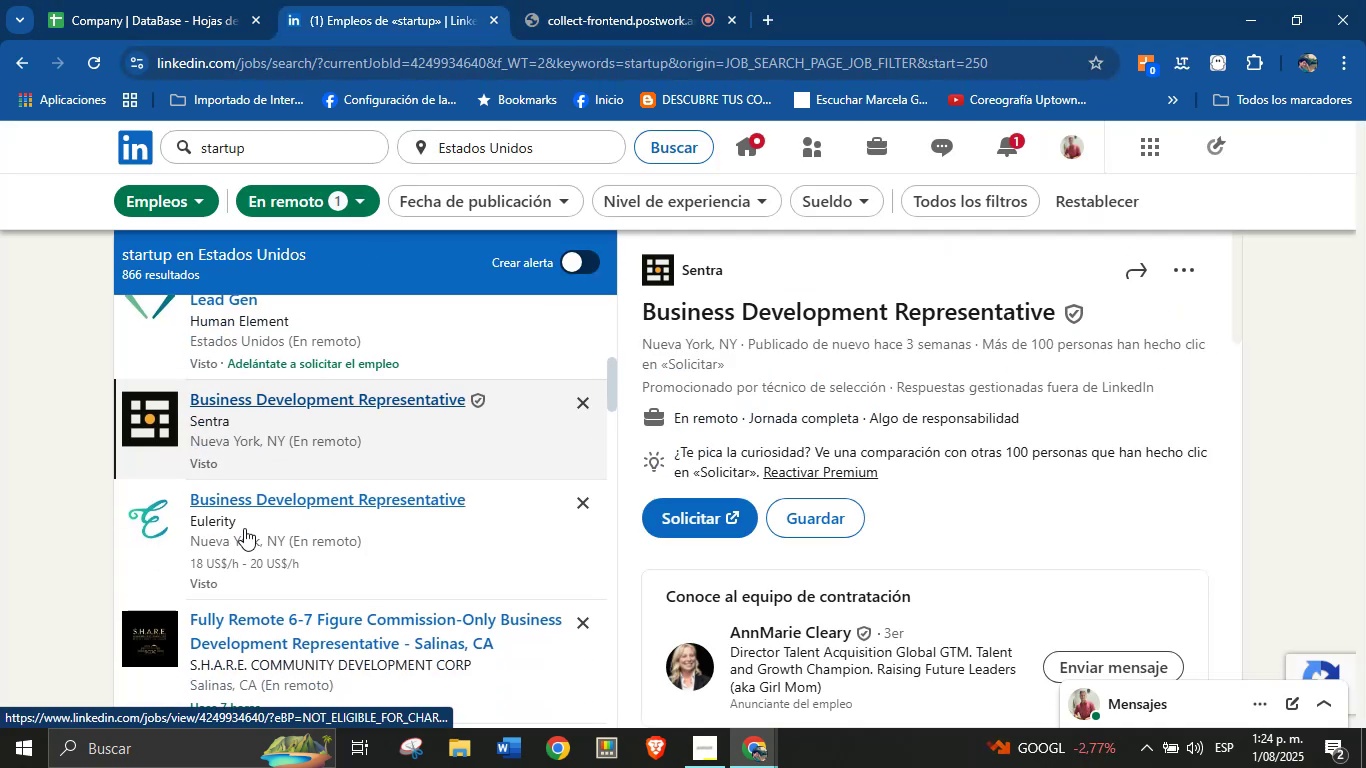 
left_click([280, 504])
 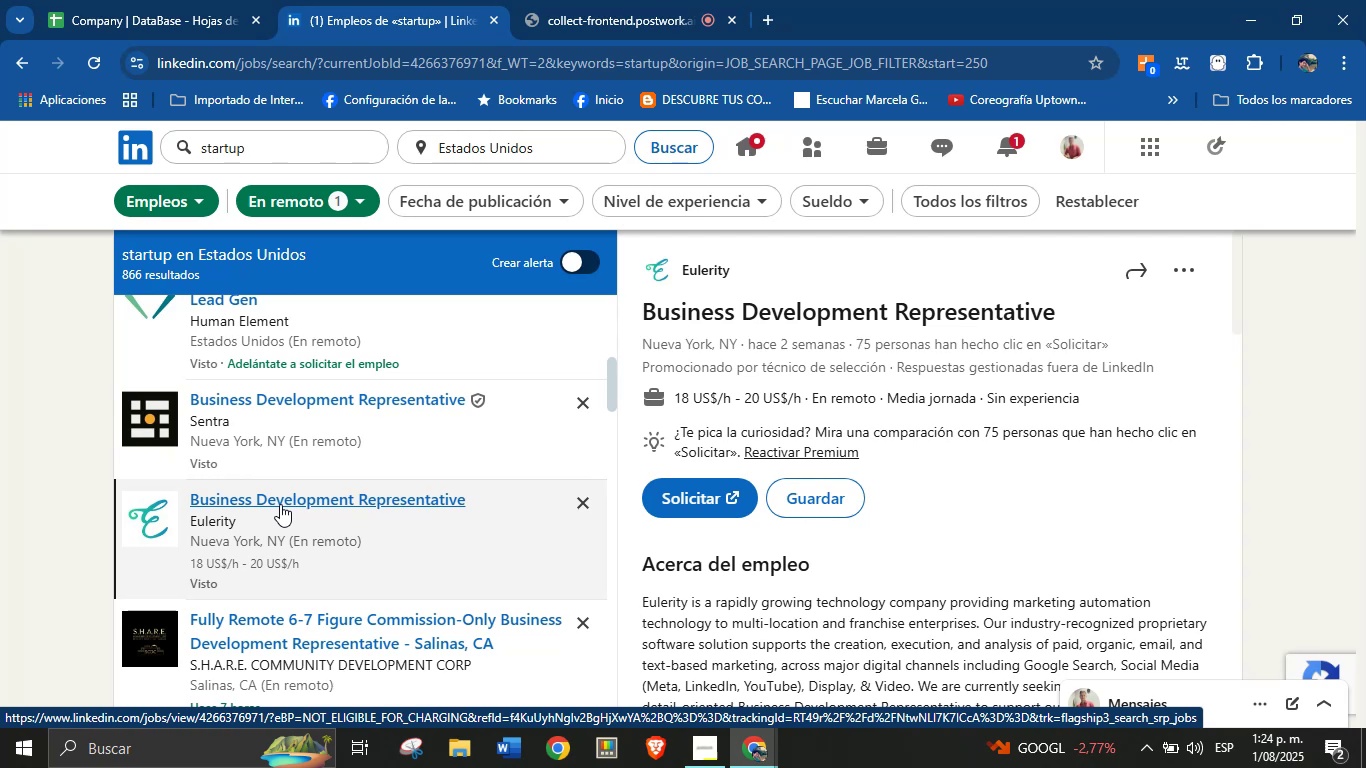 
wait(8.48)
 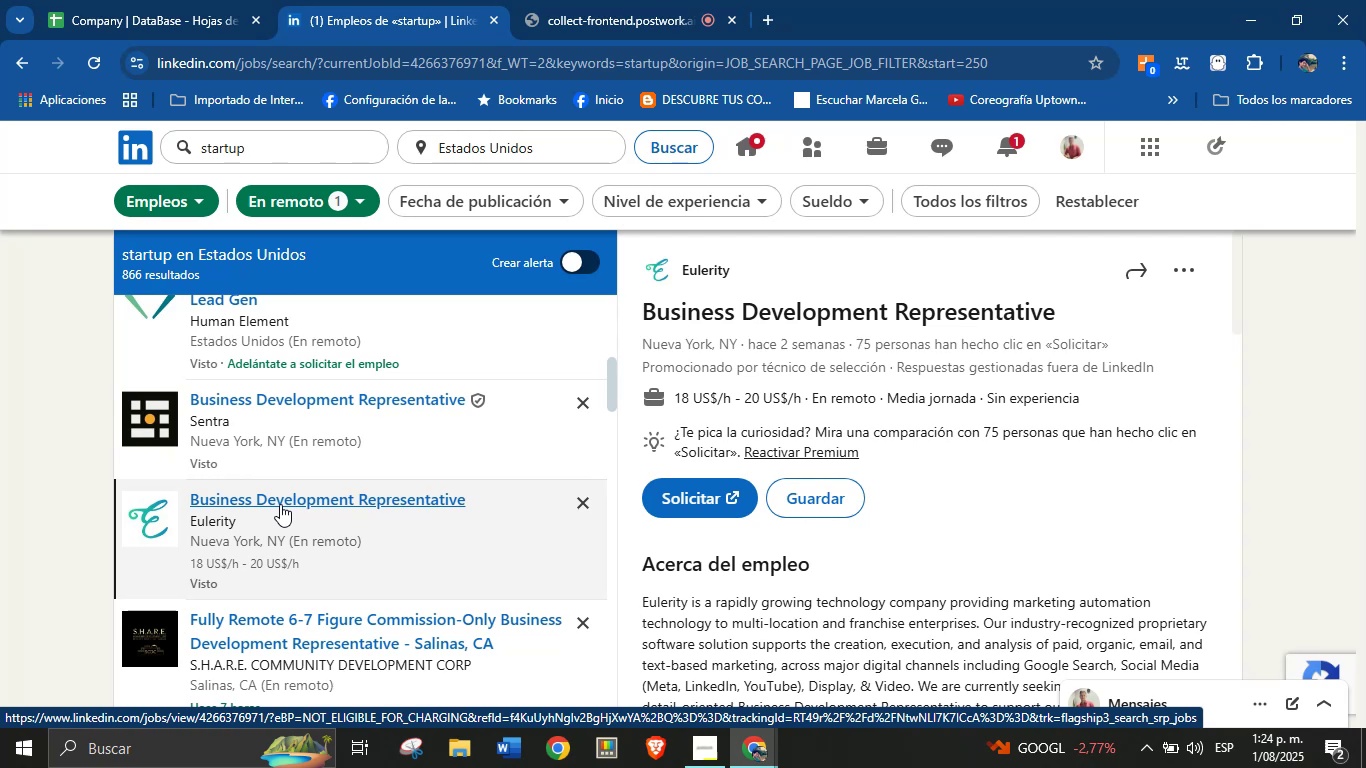 
right_click([710, 275])
 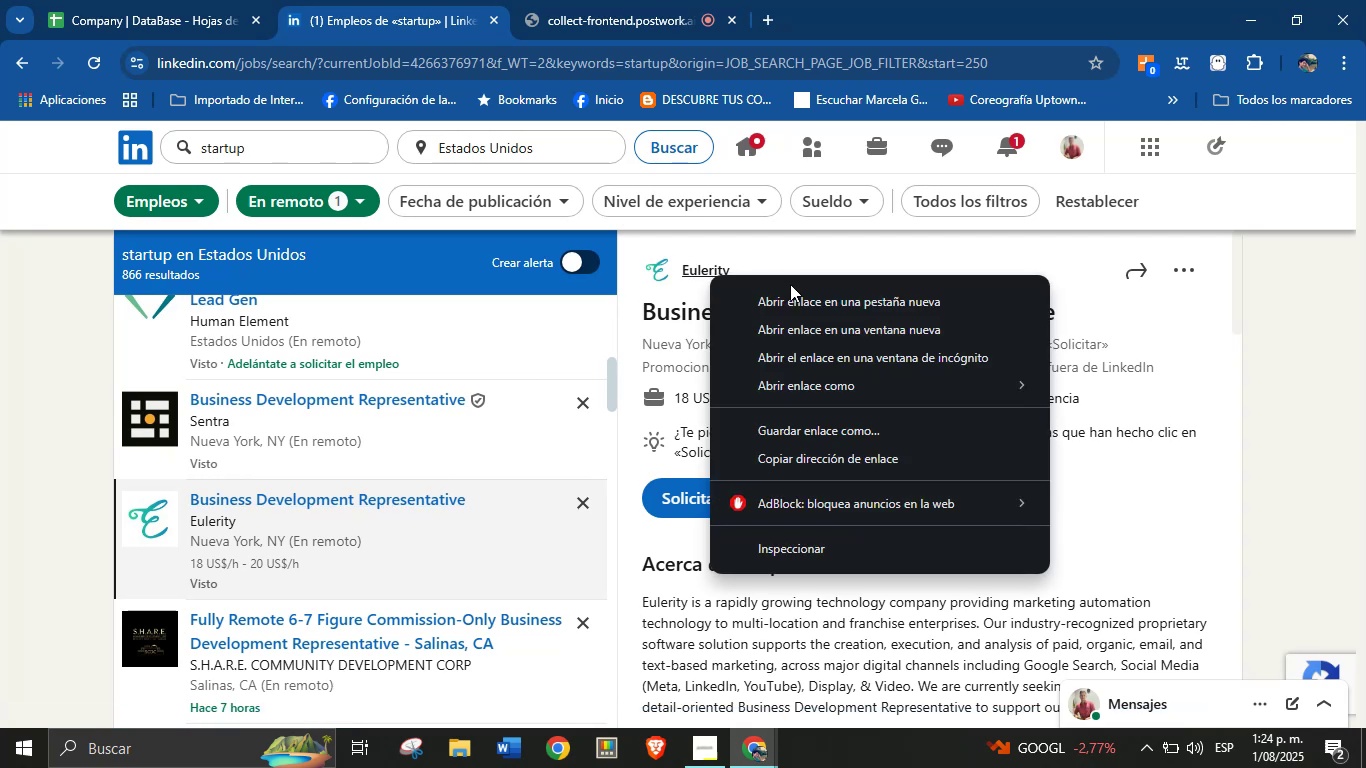 
left_click([794, 292])
 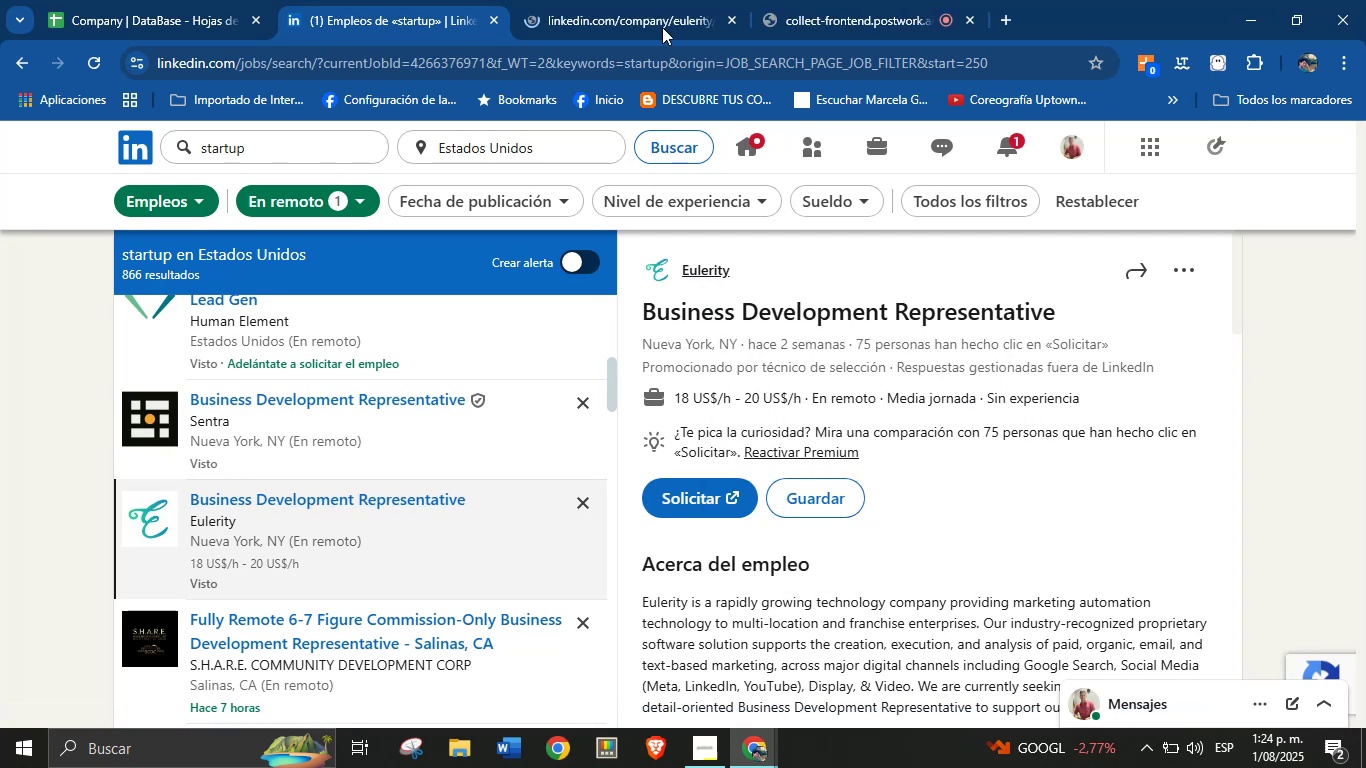 
left_click([587, 0])
 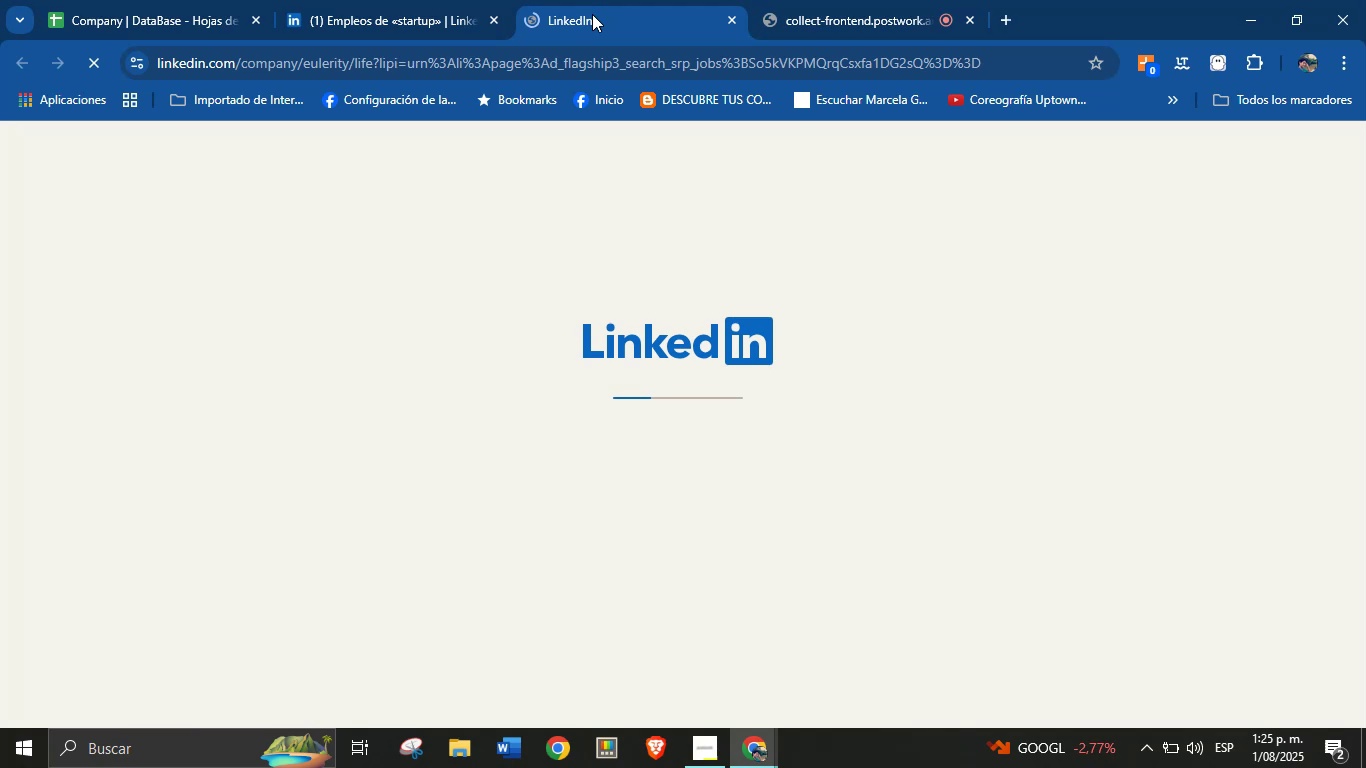 
mouse_move([478, 35])
 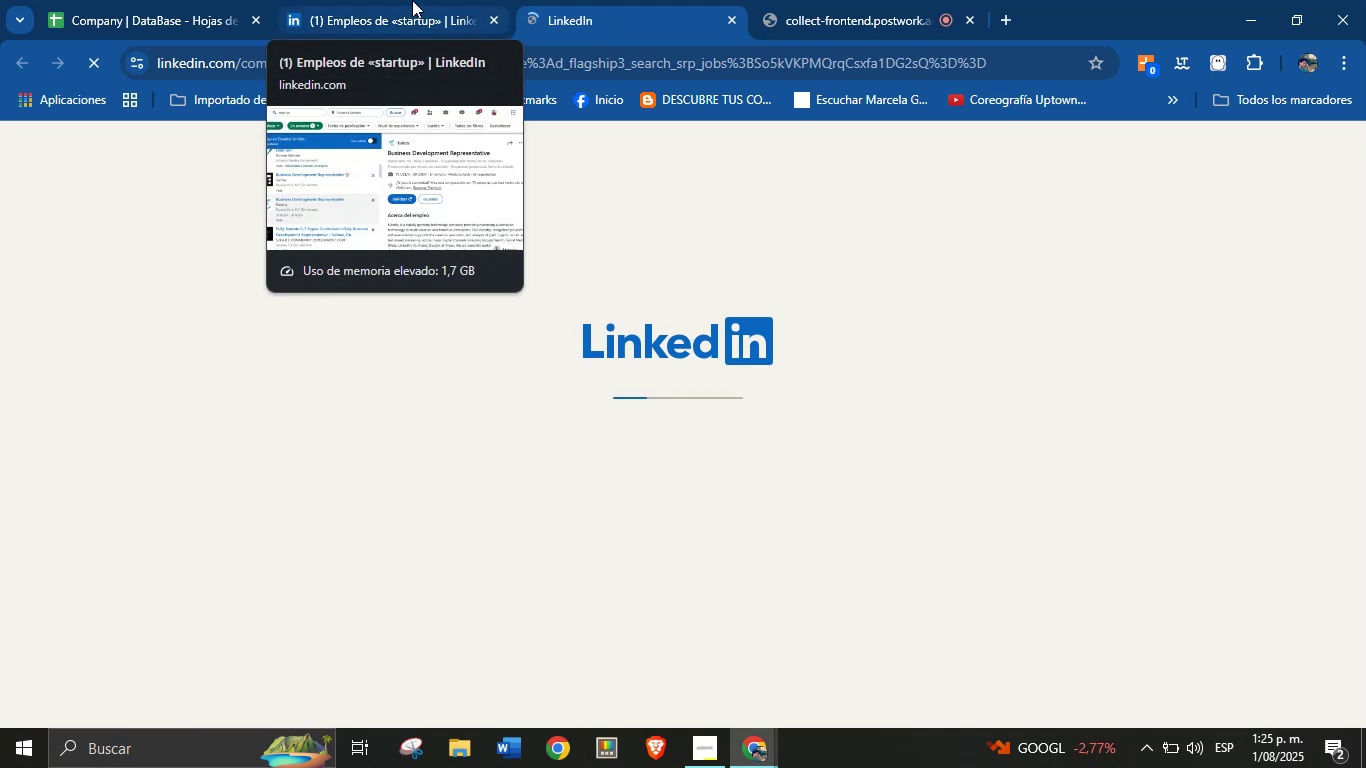 
left_click([410, 0])
 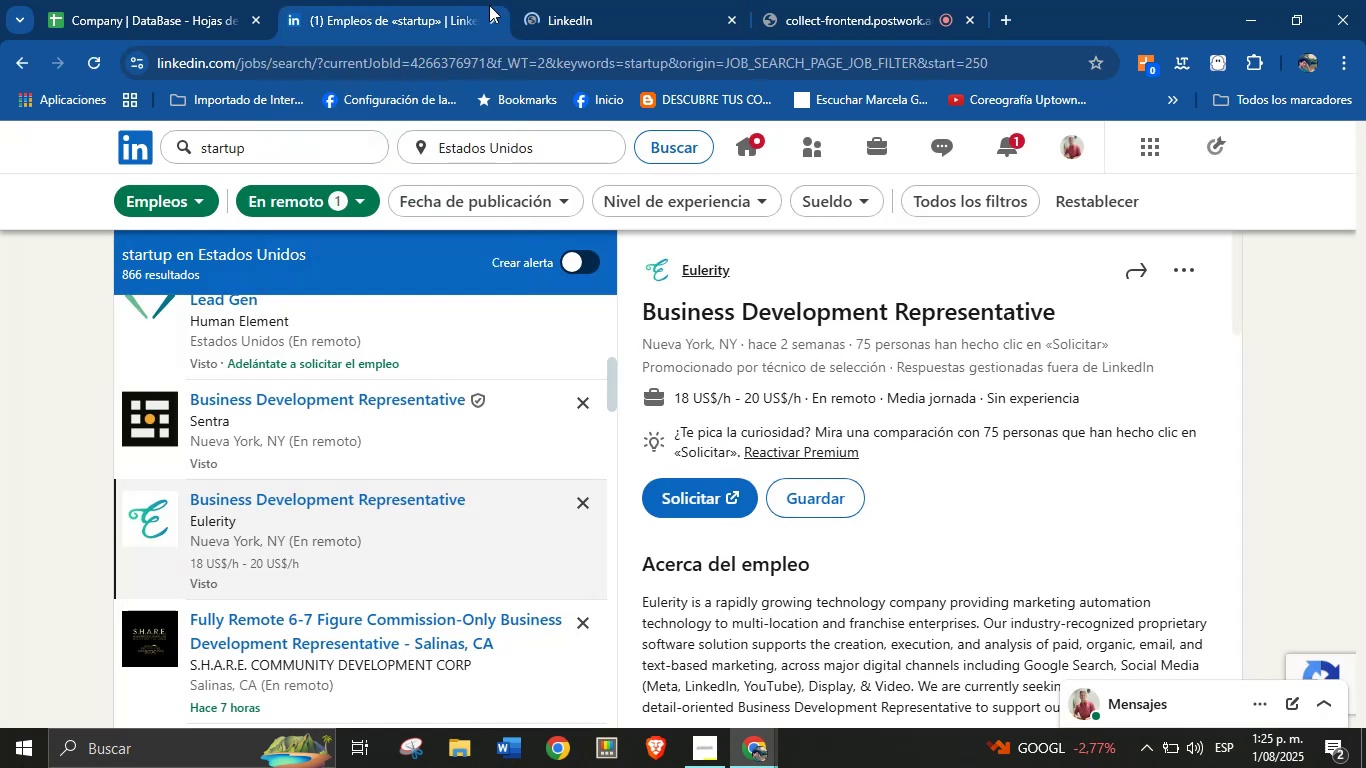 
left_click([600, 0])
 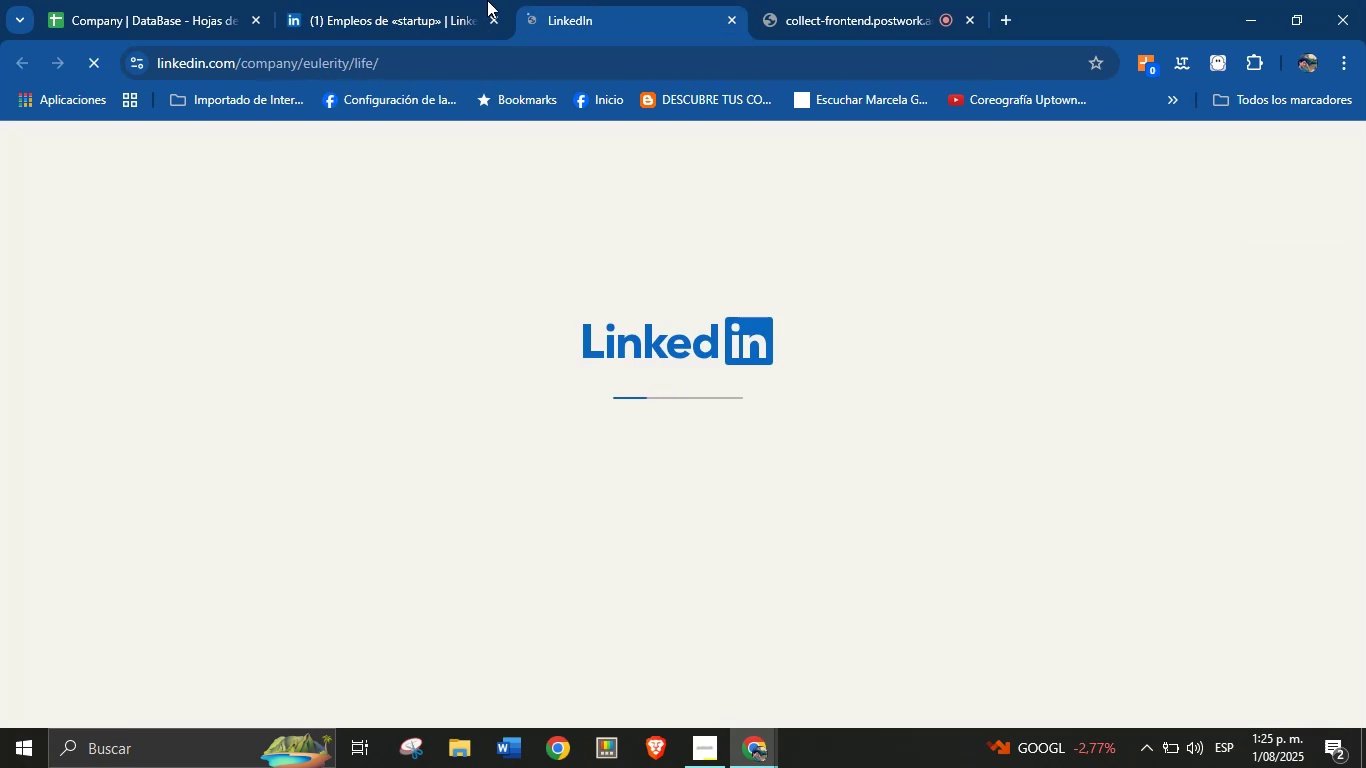 
left_click([419, 1])
 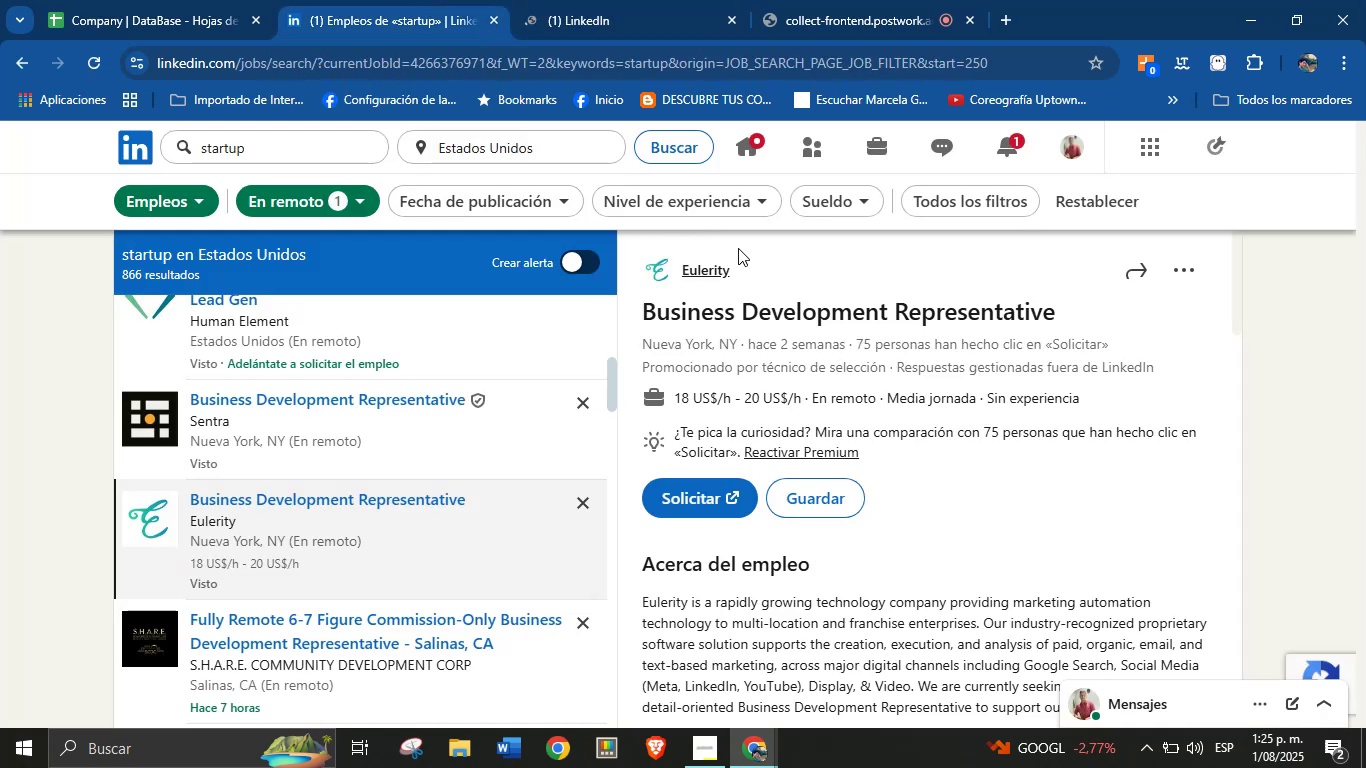 
left_click([578, 0])
 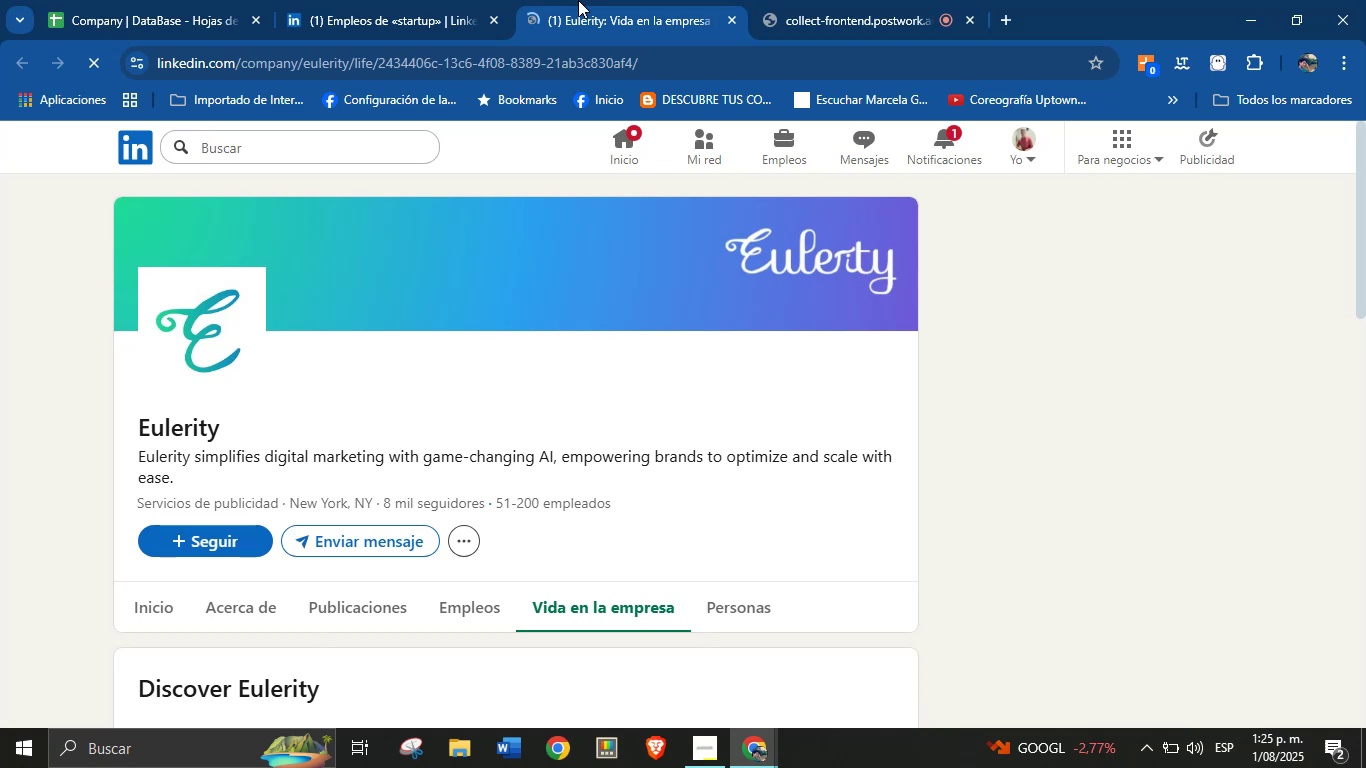 
wait(7.98)
 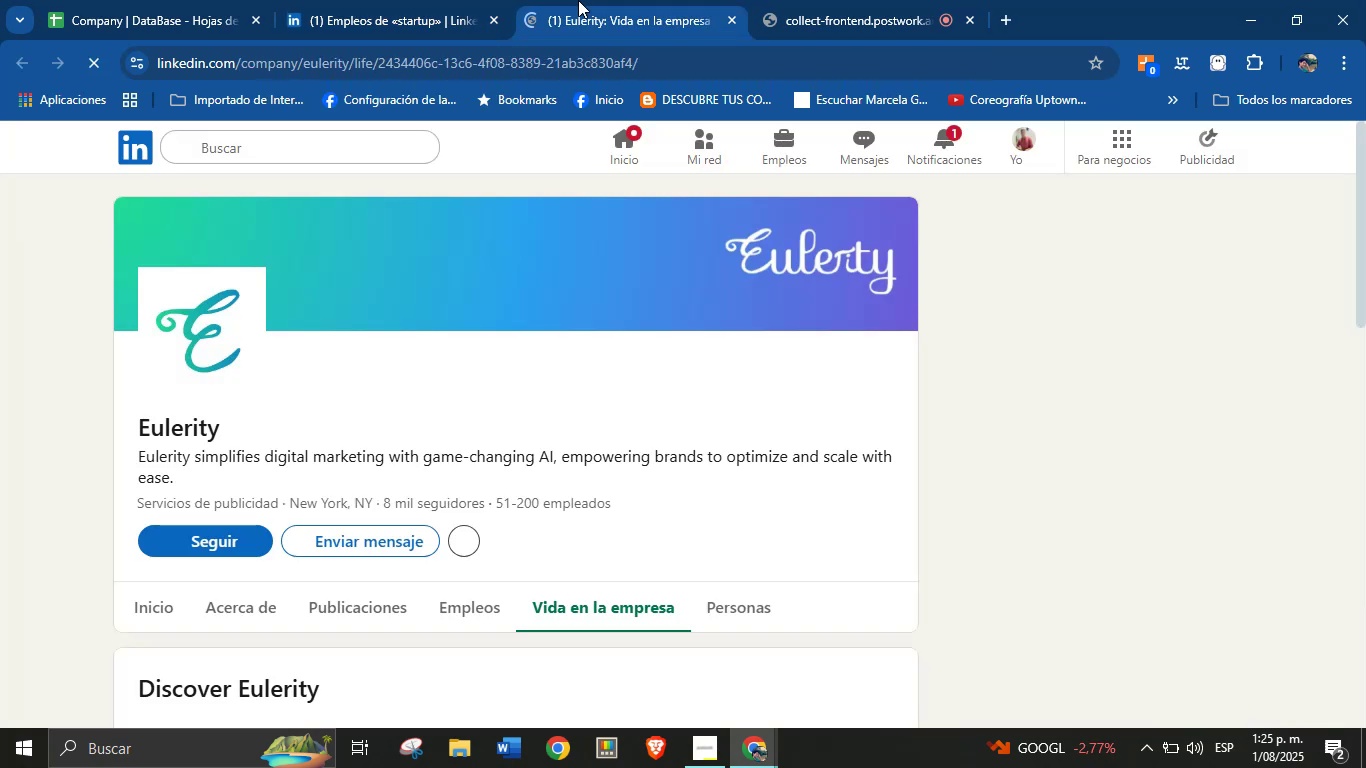 
key(Control+C)
 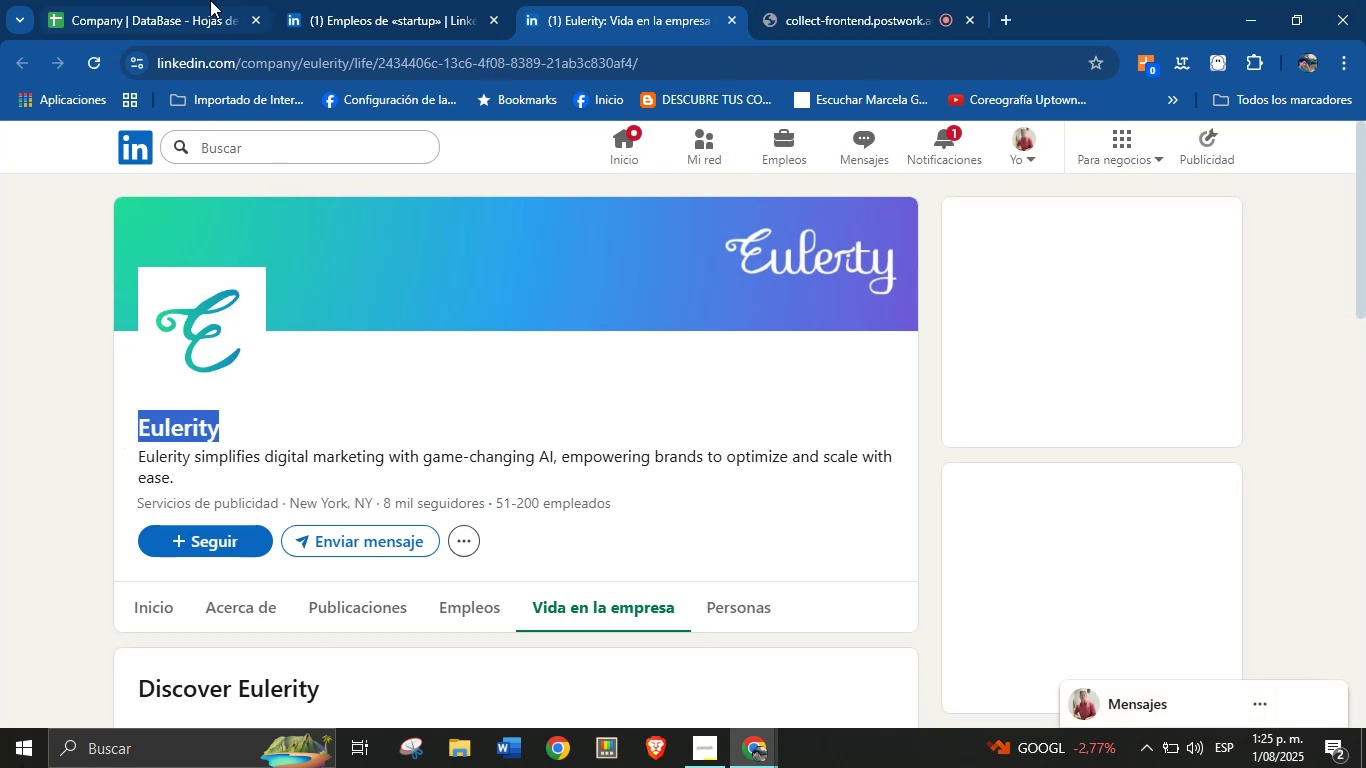 
left_click([172, 0])
 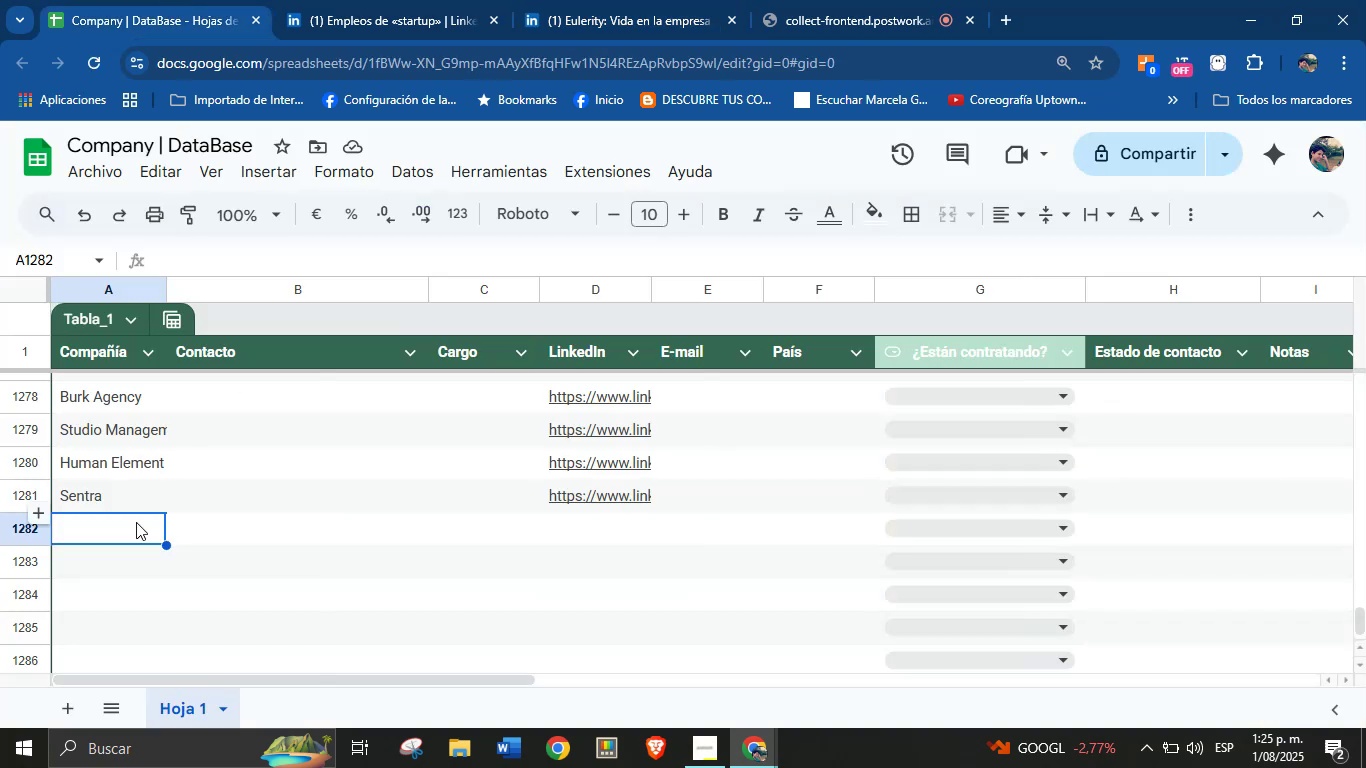 
left_click([110, 535])
 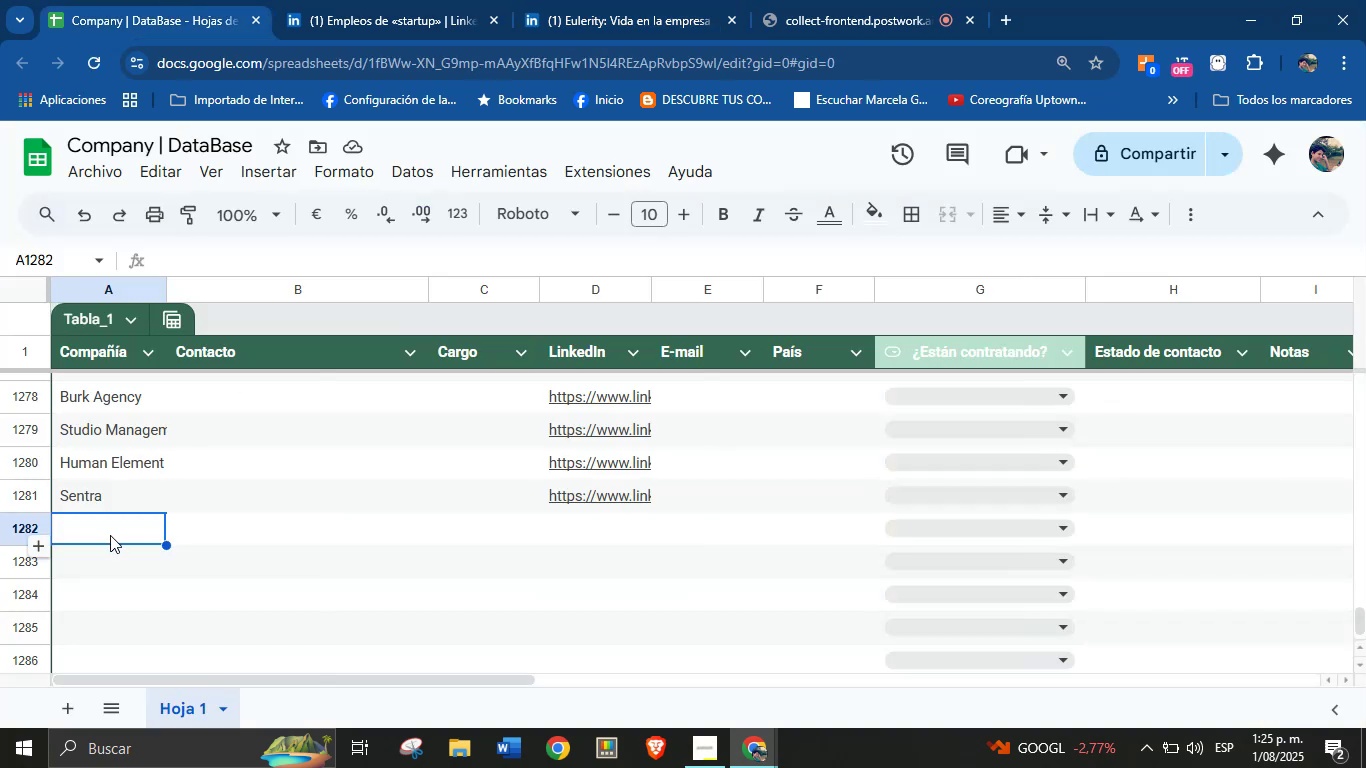 
key(Control+V)
 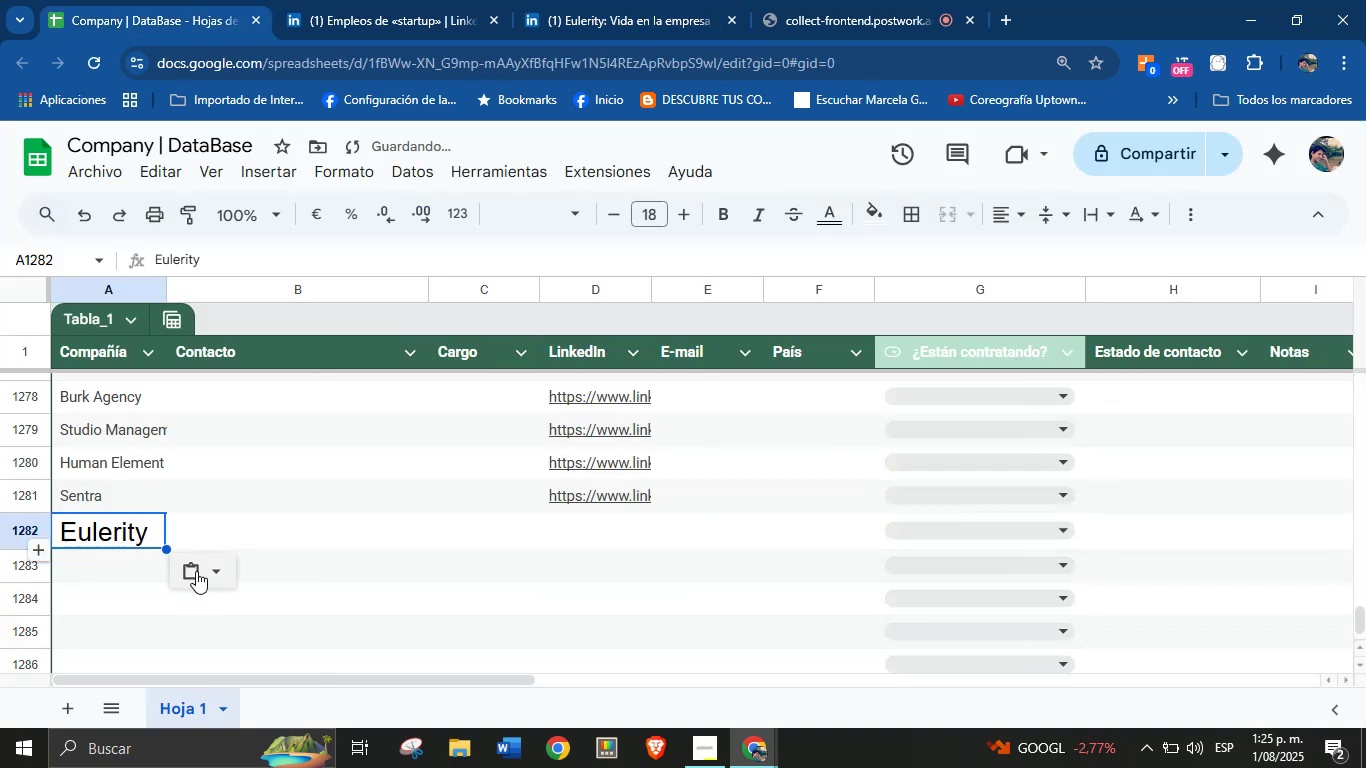 
left_click([216, 564])
 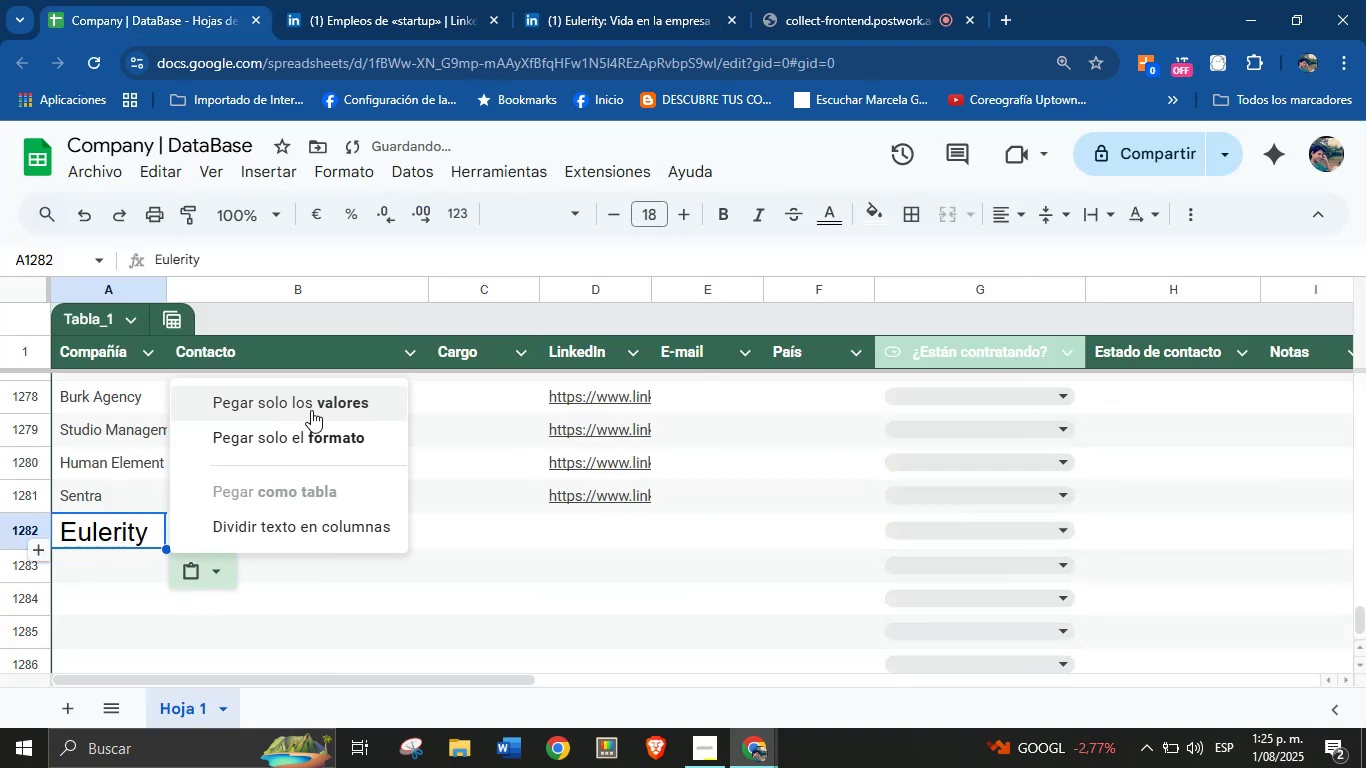 
left_click([311, 401])
 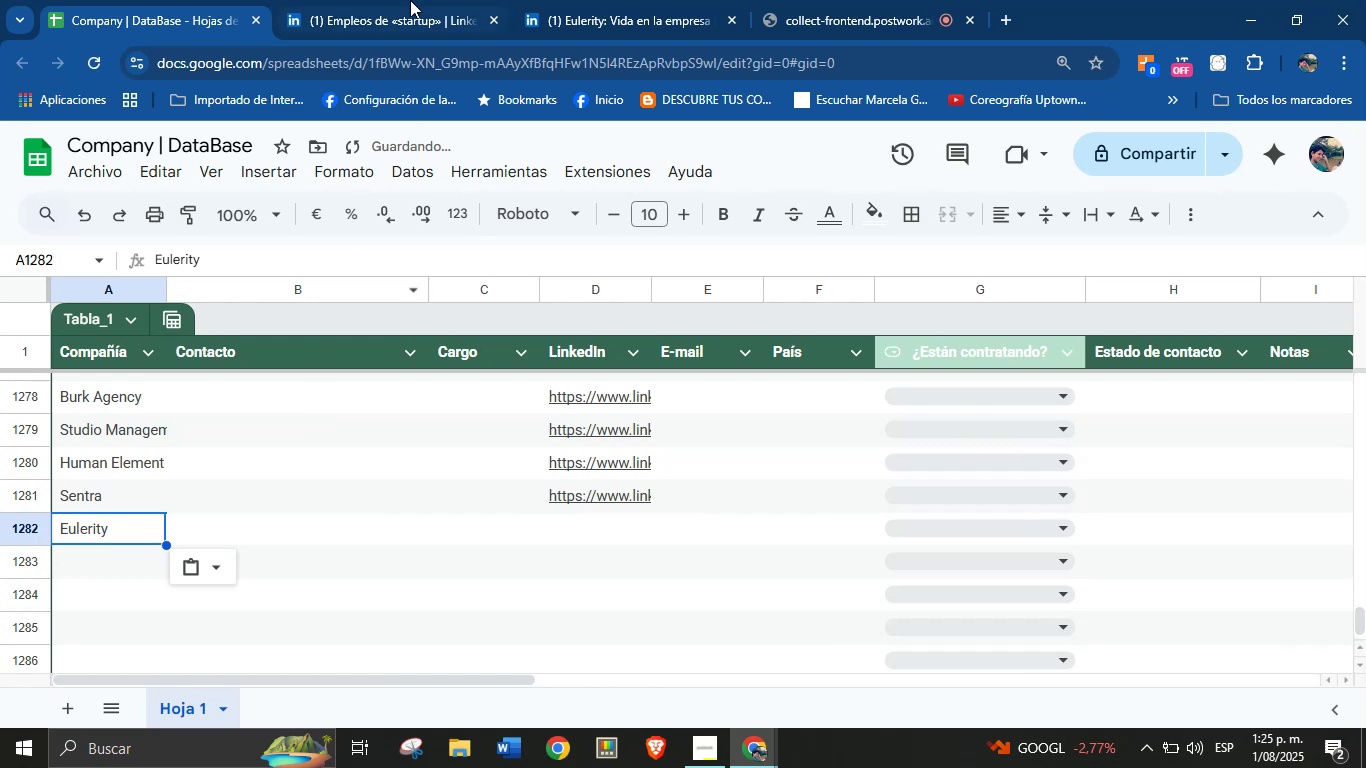 
double_click([572, 0])
 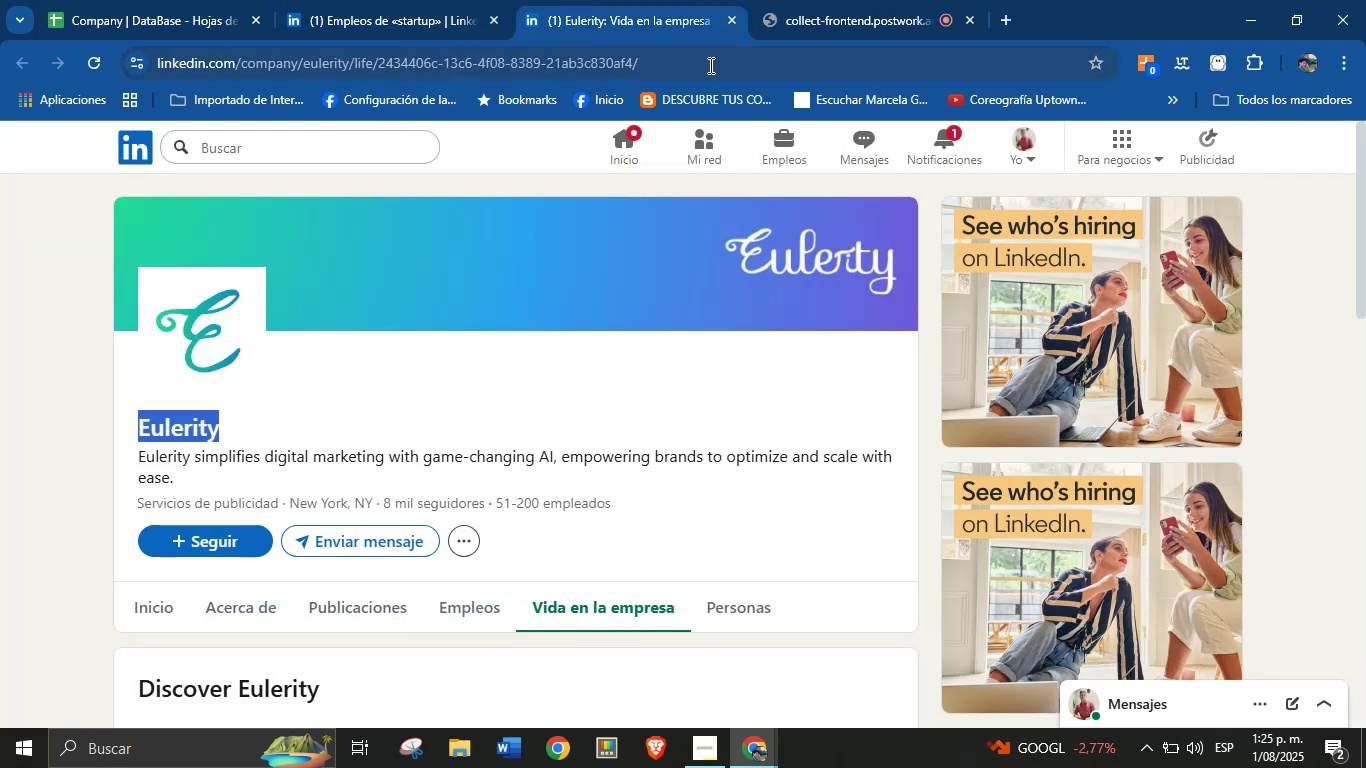 
double_click([711, 61])
 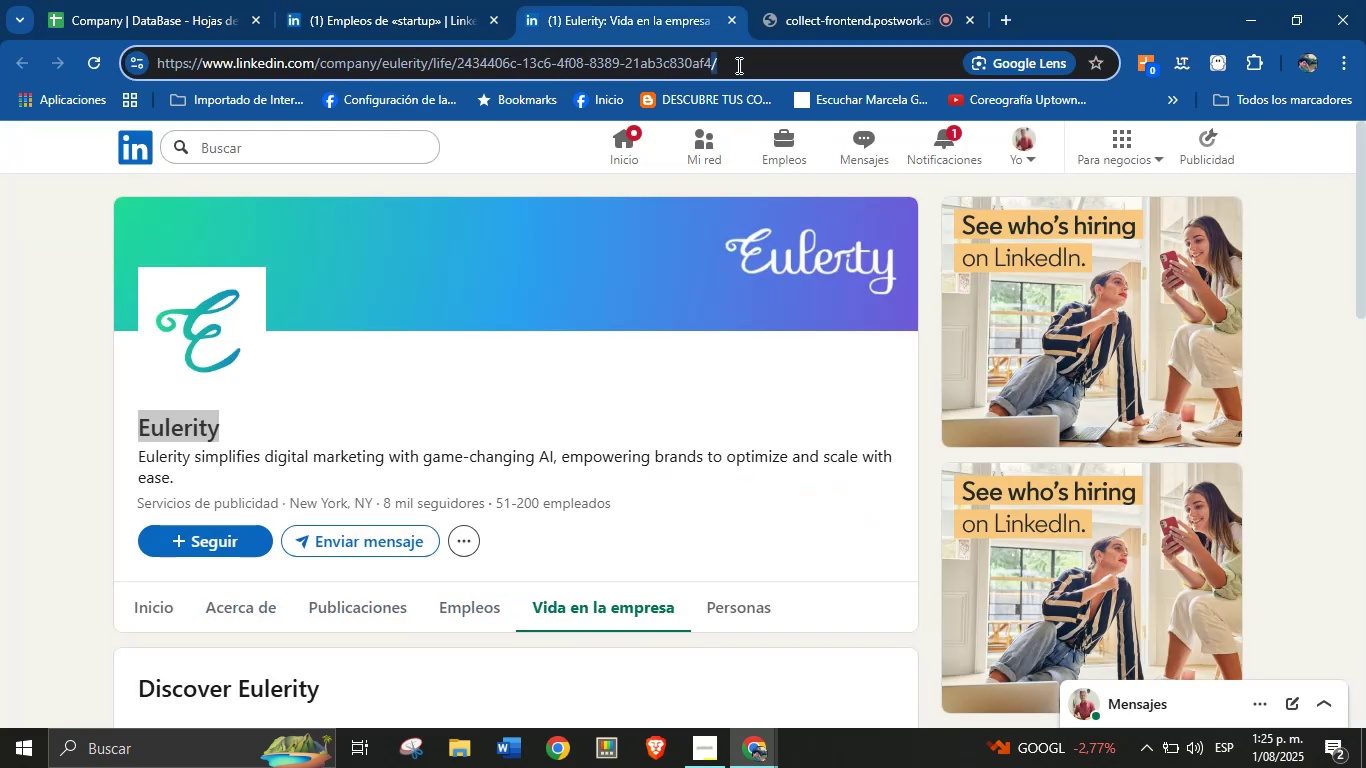 
double_click([737, 65])
 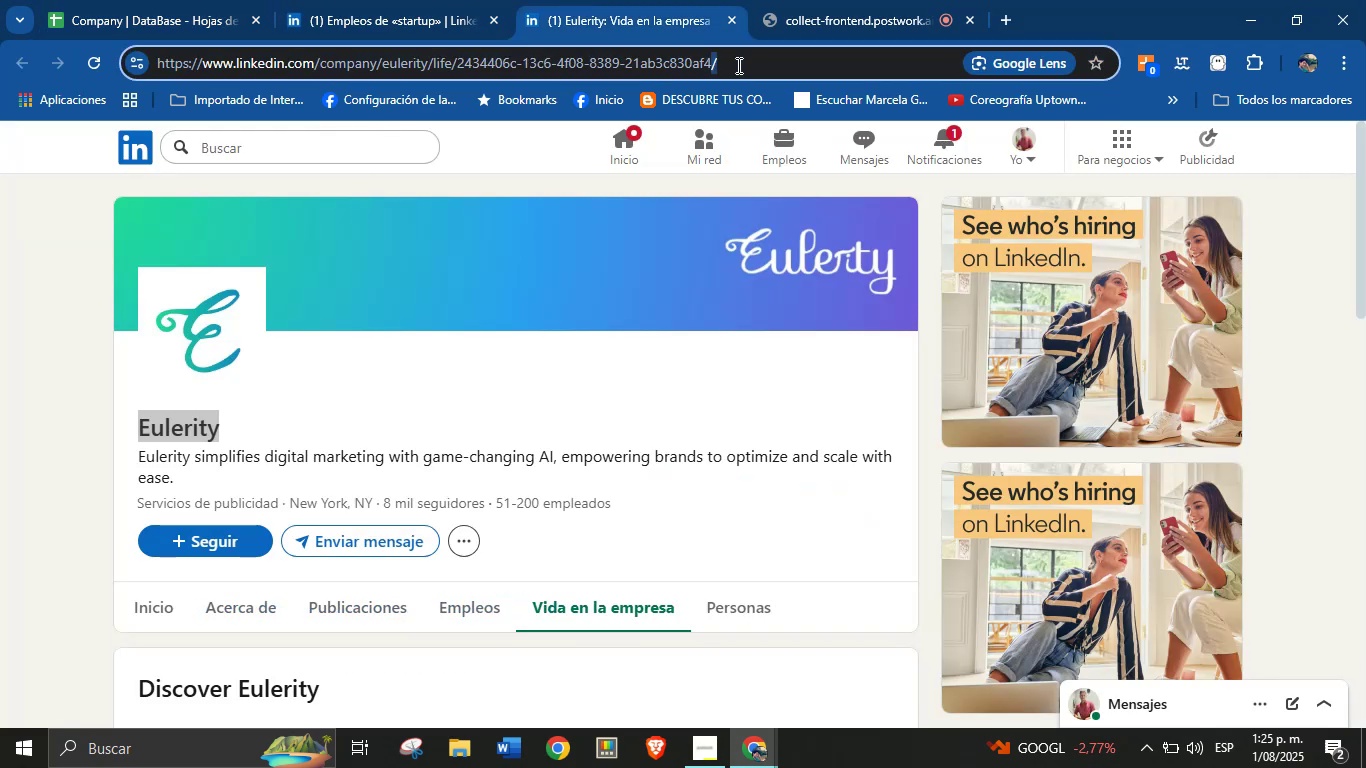 
triple_click([737, 65])
 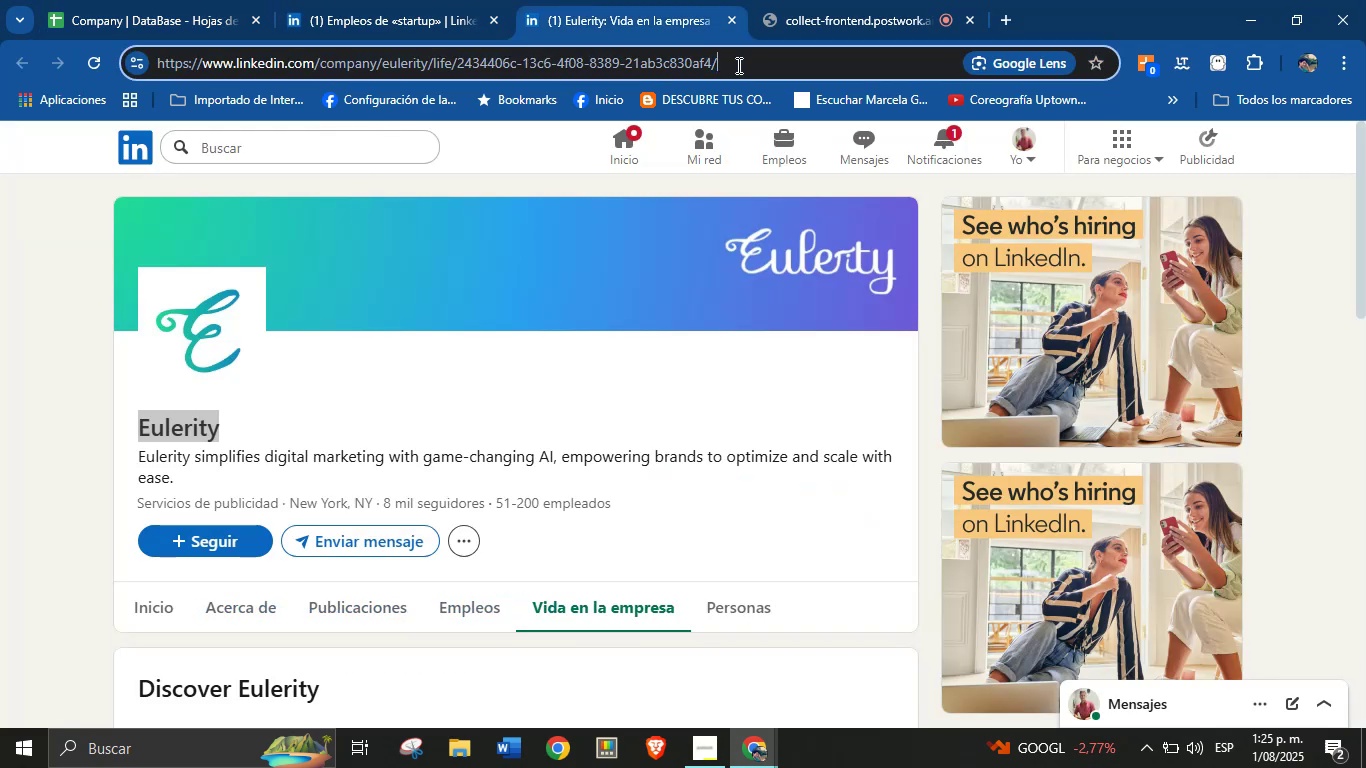 
triple_click([737, 65])
 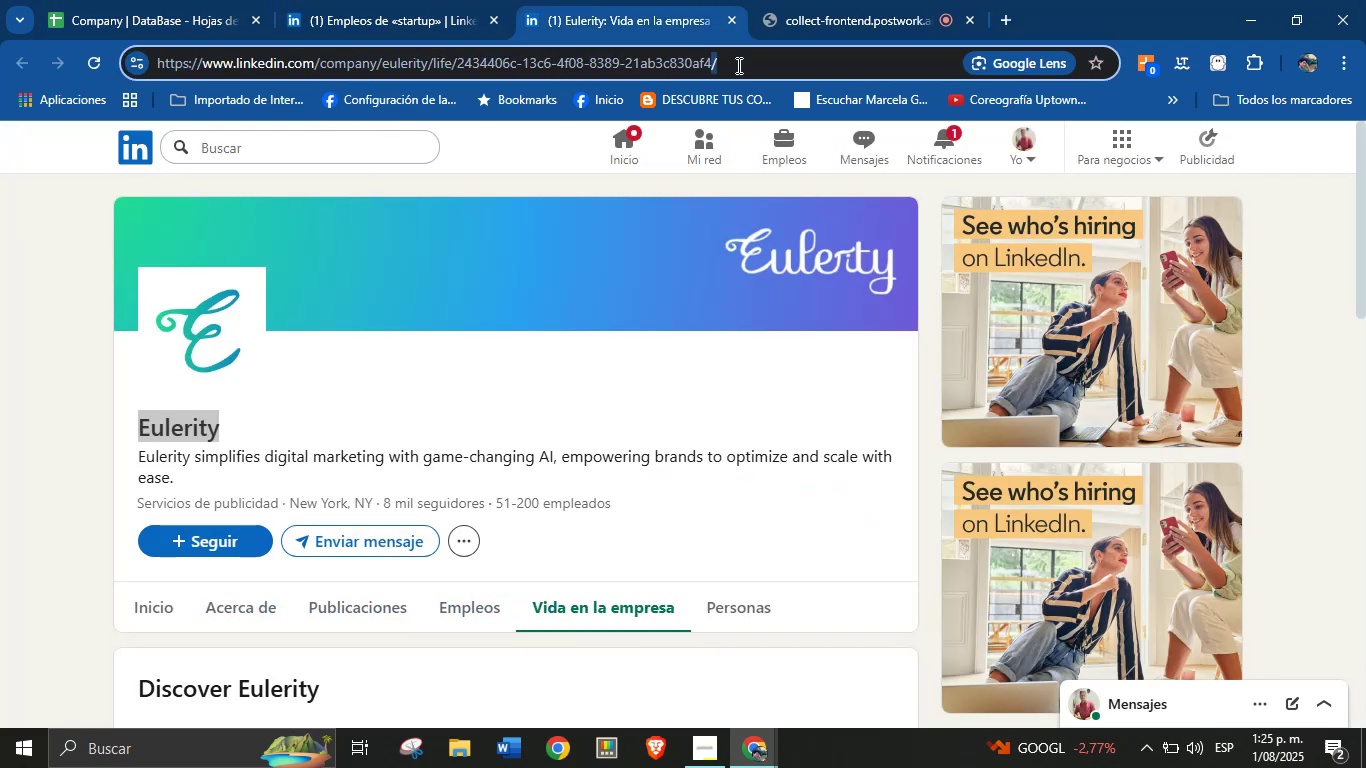 
triple_click([737, 65])
 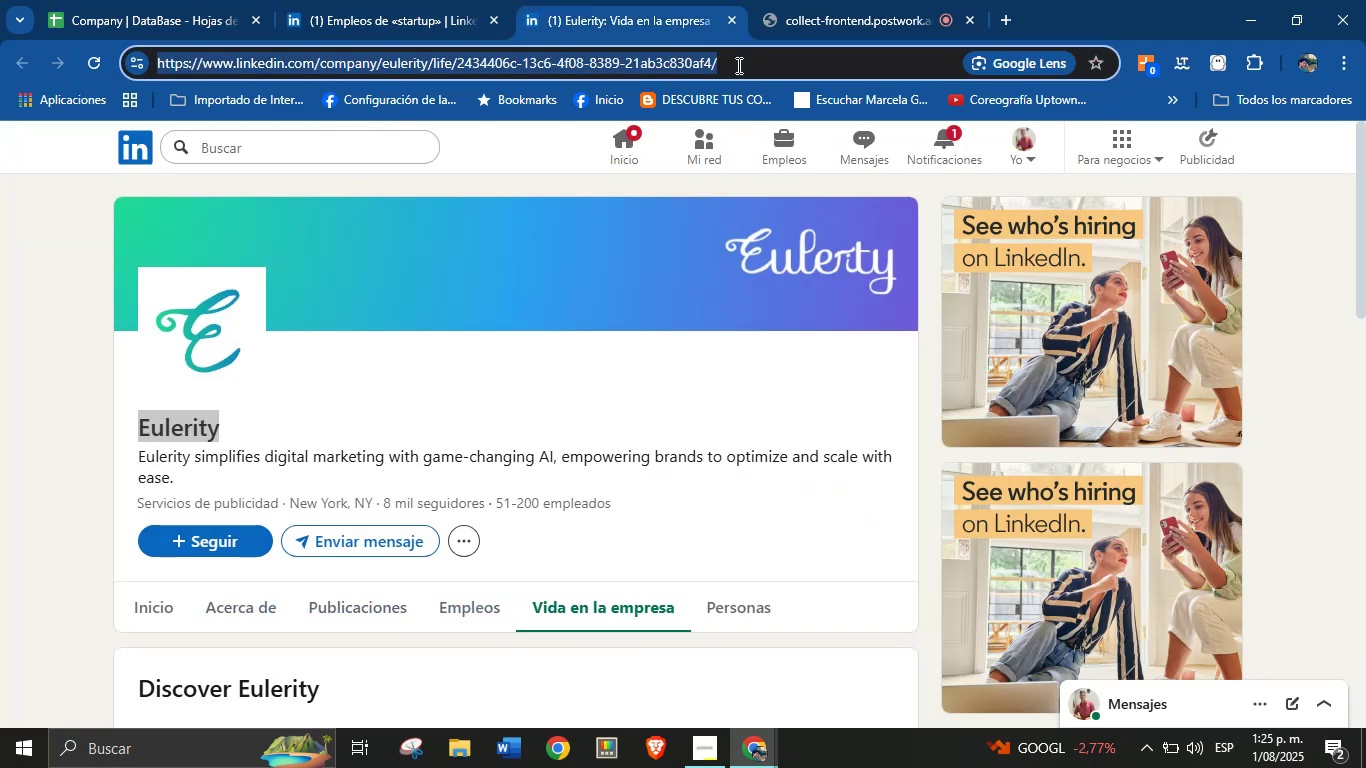 
key(Control+C)
 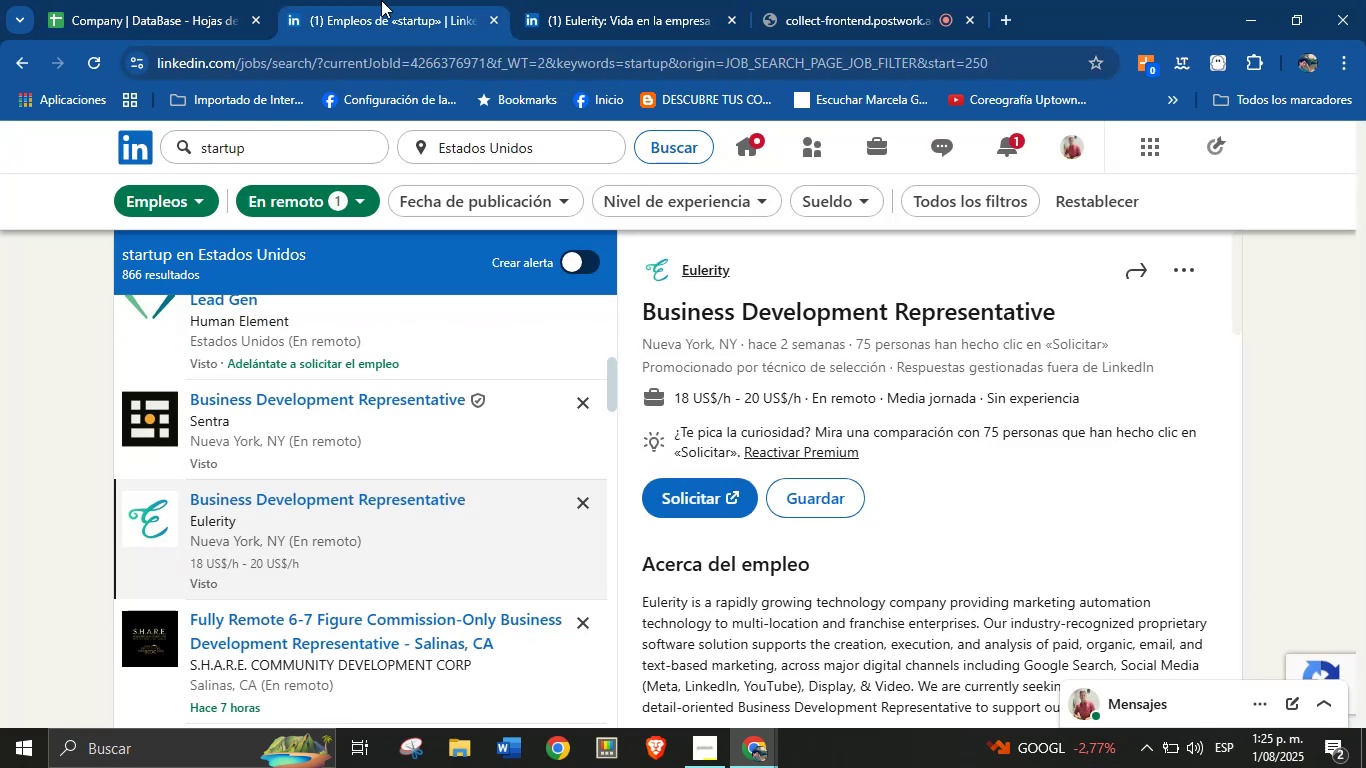 
left_click([218, 0])
 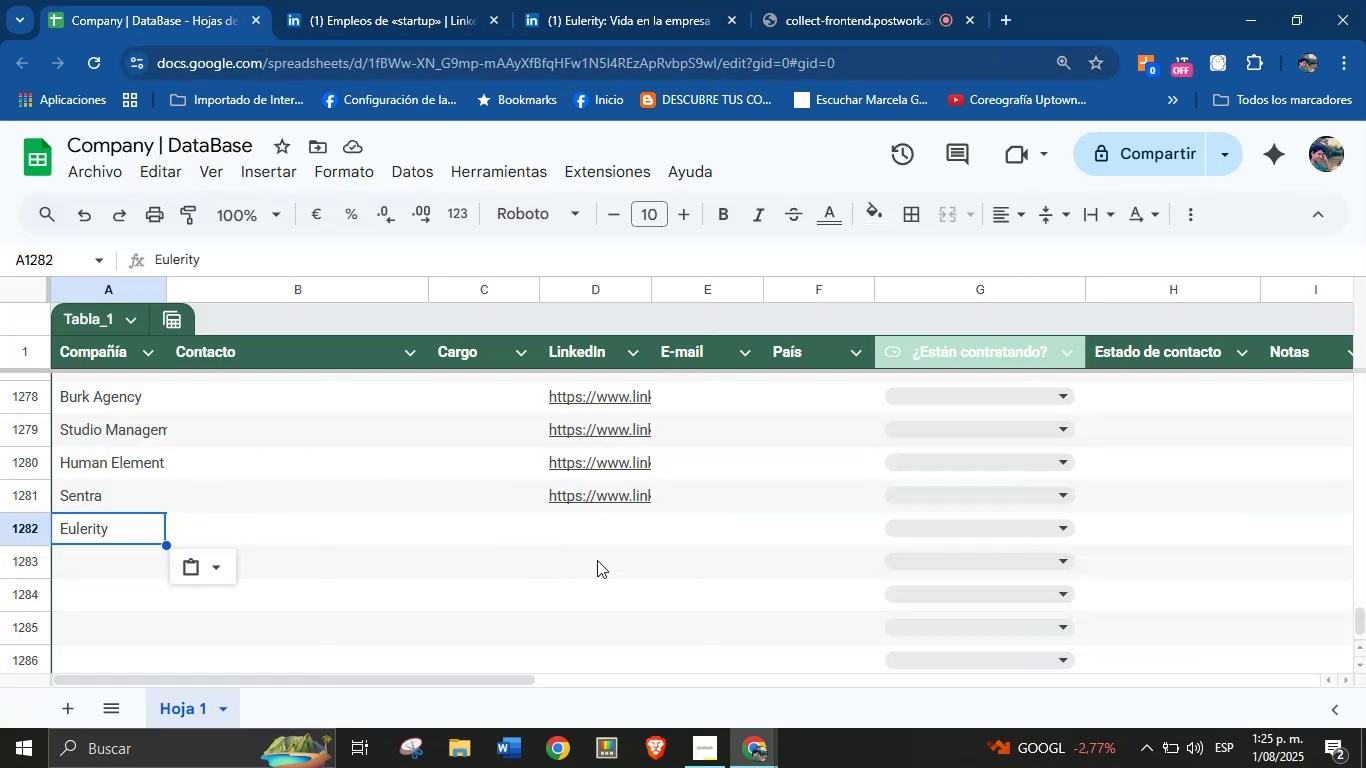 
left_click([619, 536])
 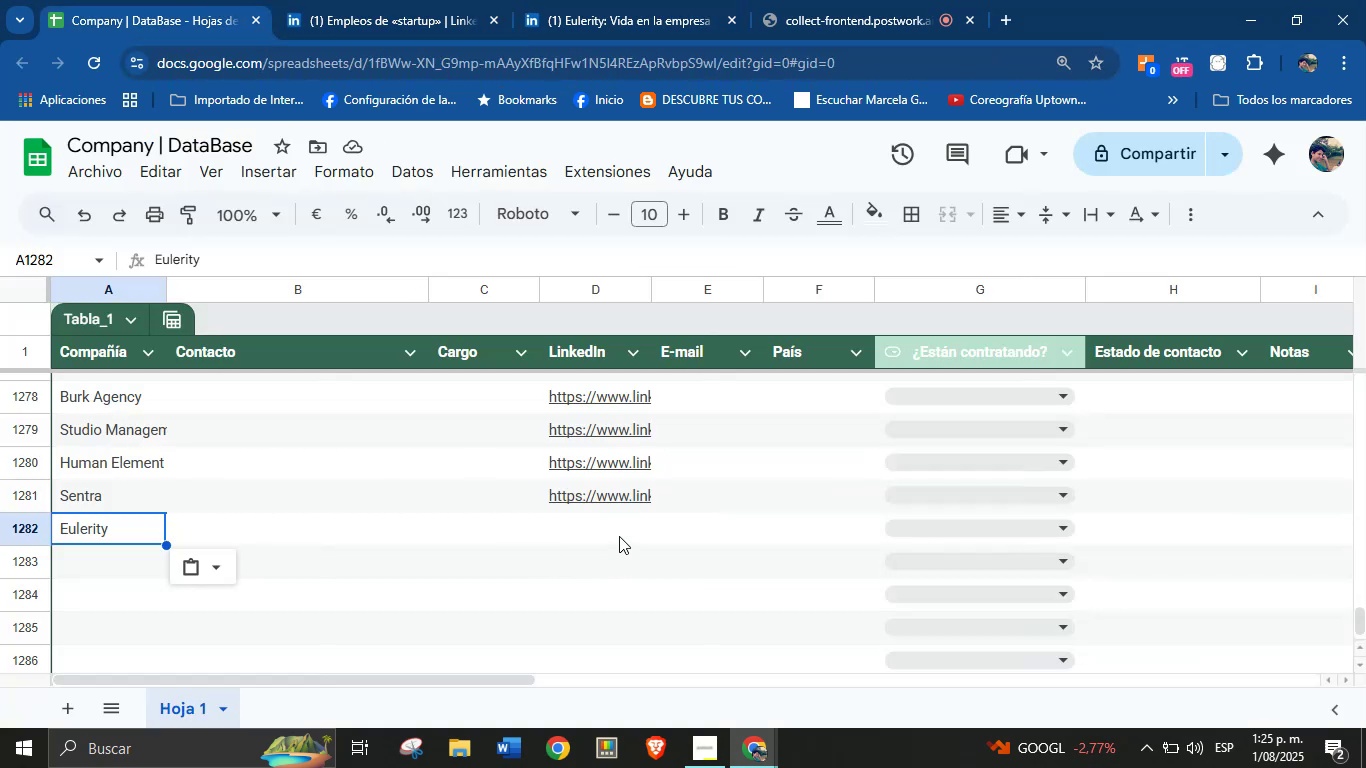 
key(Control+V)
 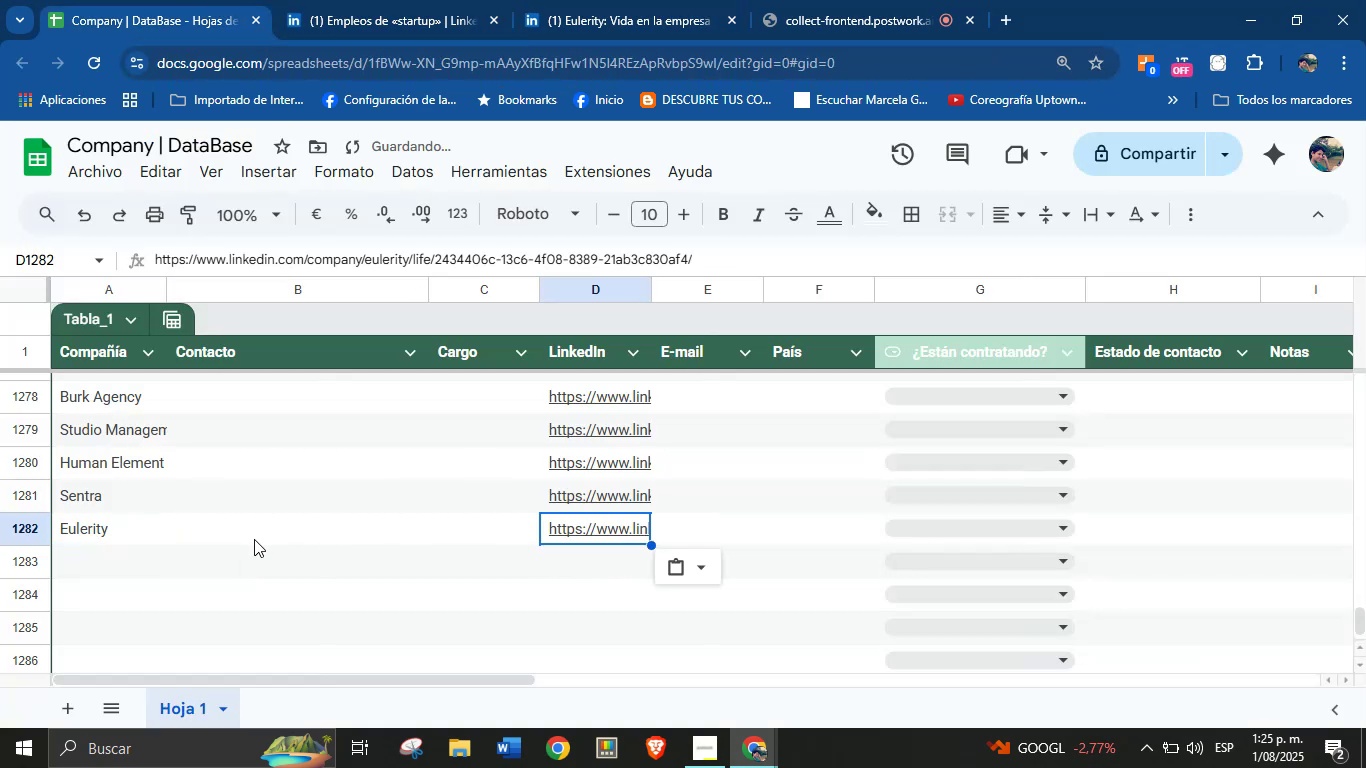 
left_click([564, 0])
 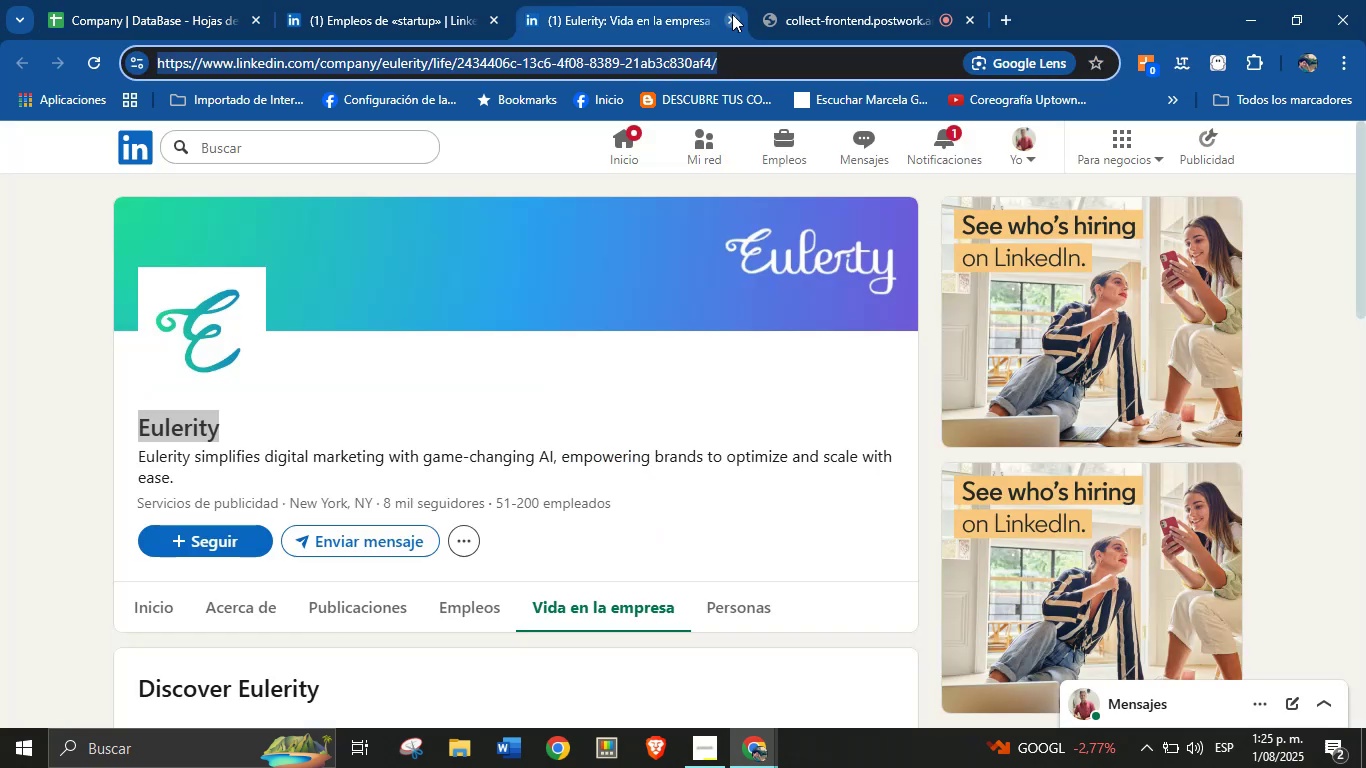 
left_click([732, 14])
 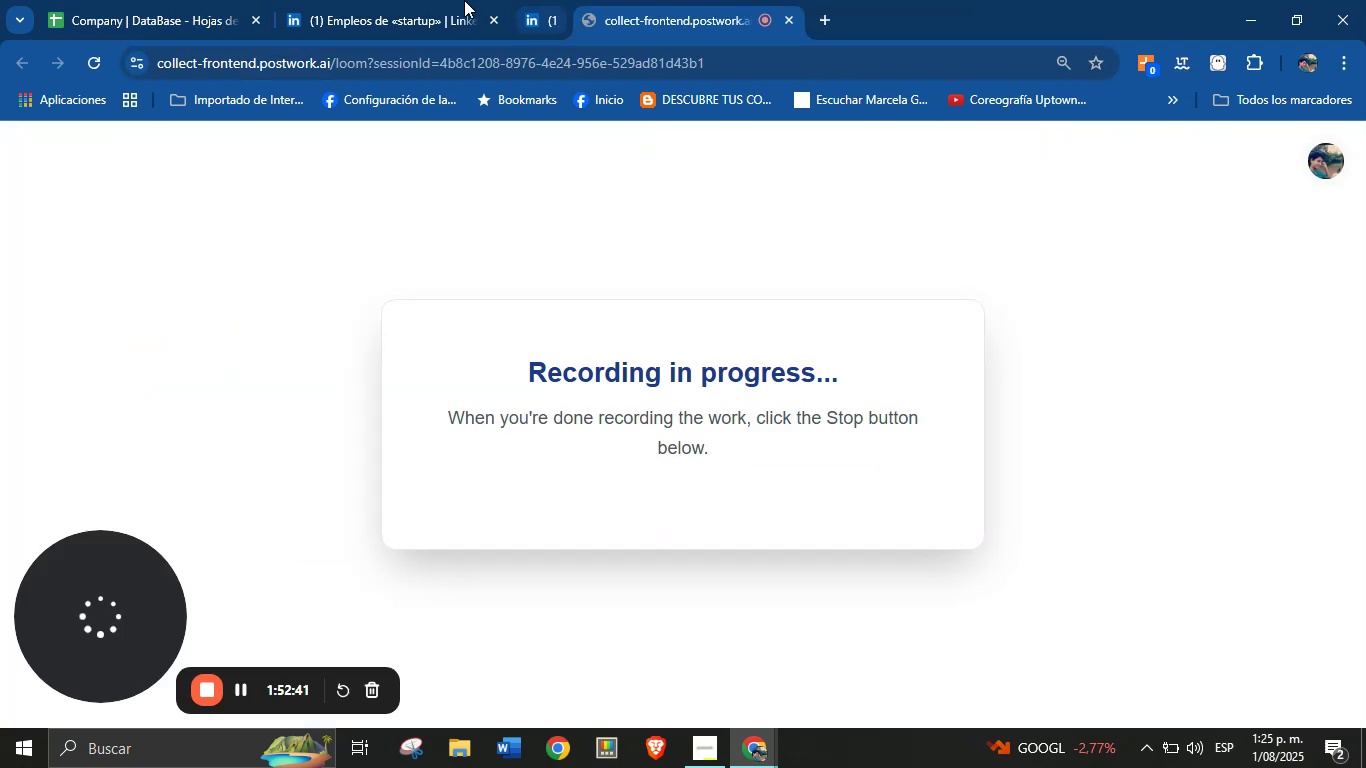 
left_click([426, 0])
 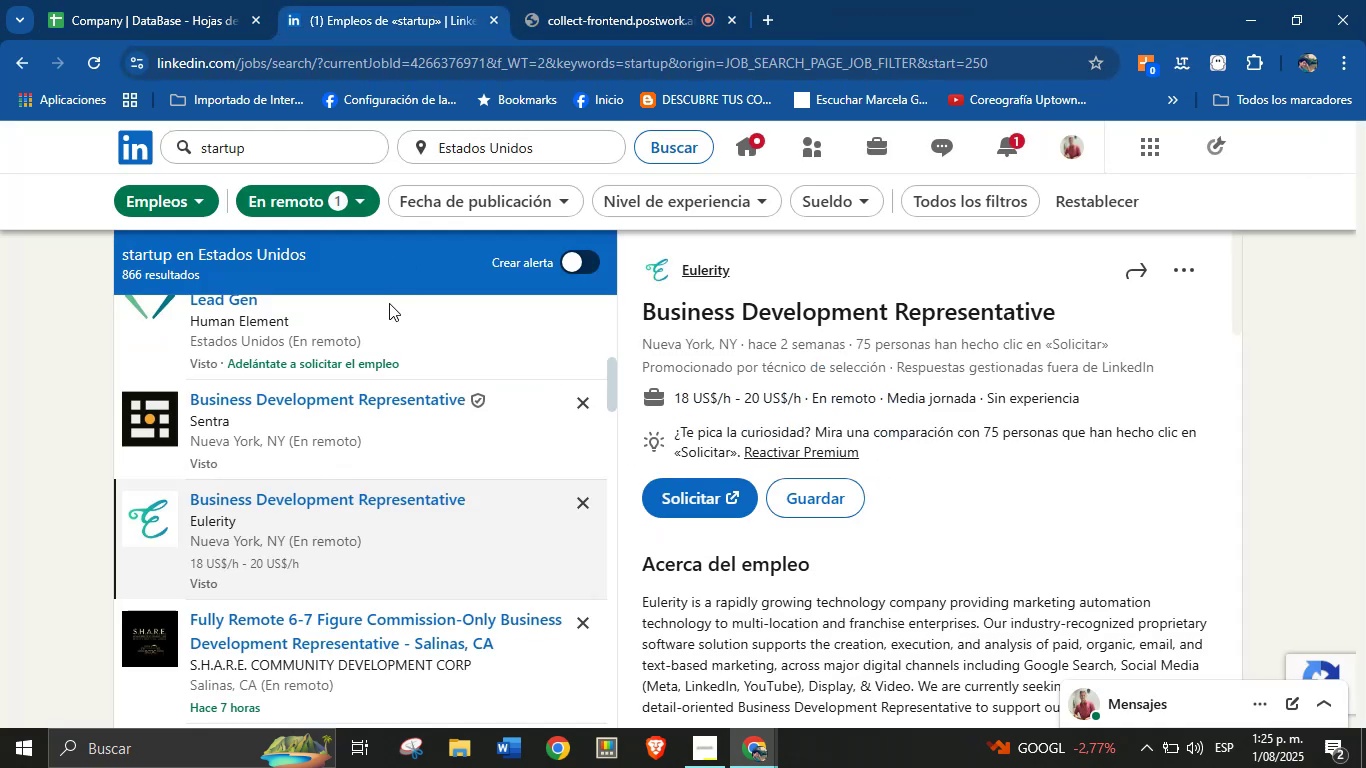 
scroll: coordinate [283, 461], scroll_direction: down, amount: 3.0
 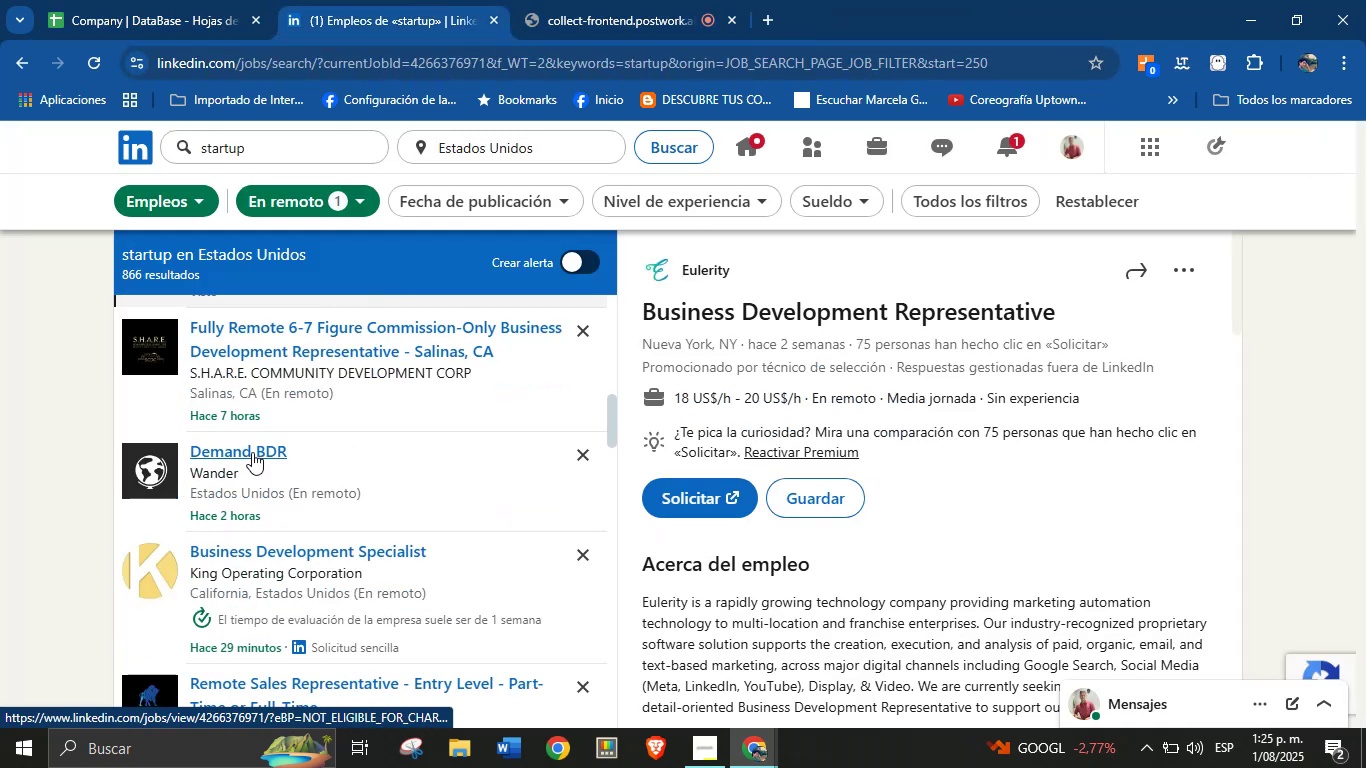 
left_click([252, 449])
 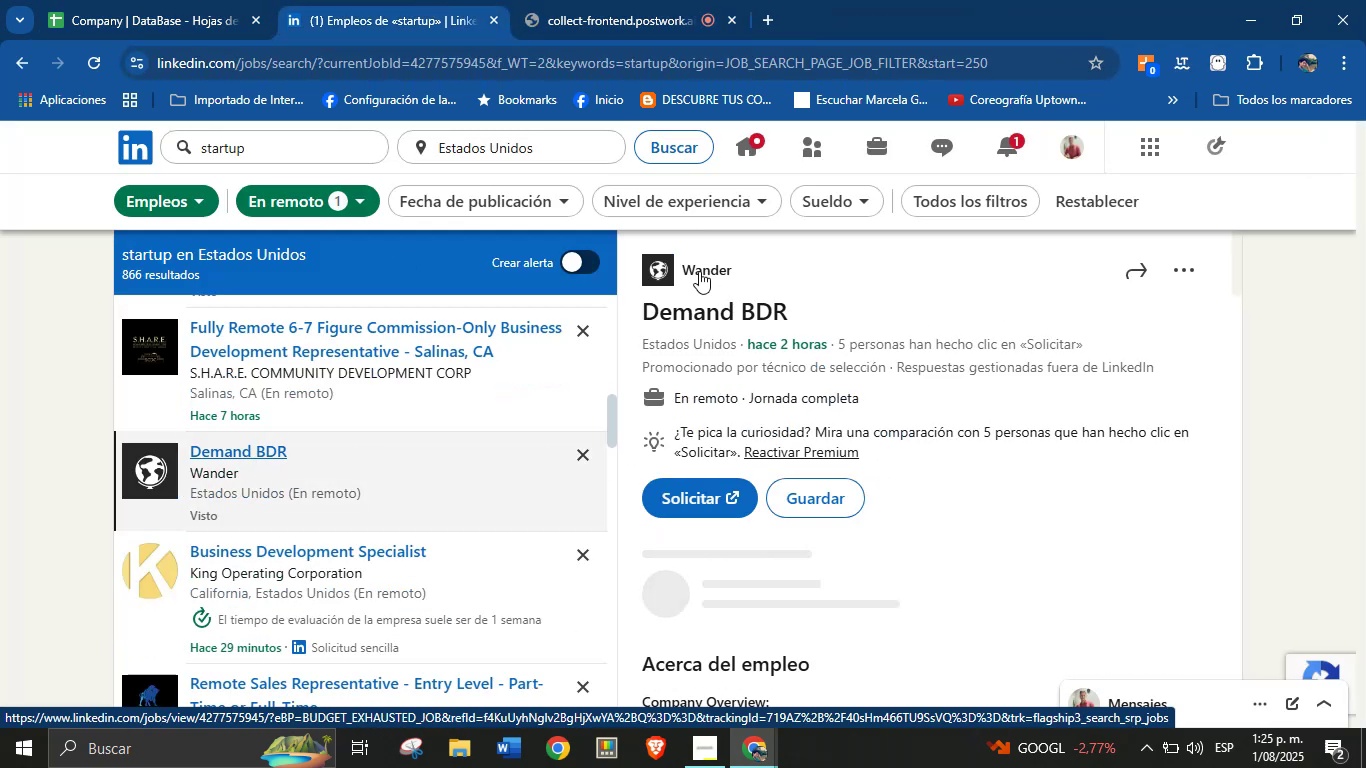 
right_click([699, 271])
 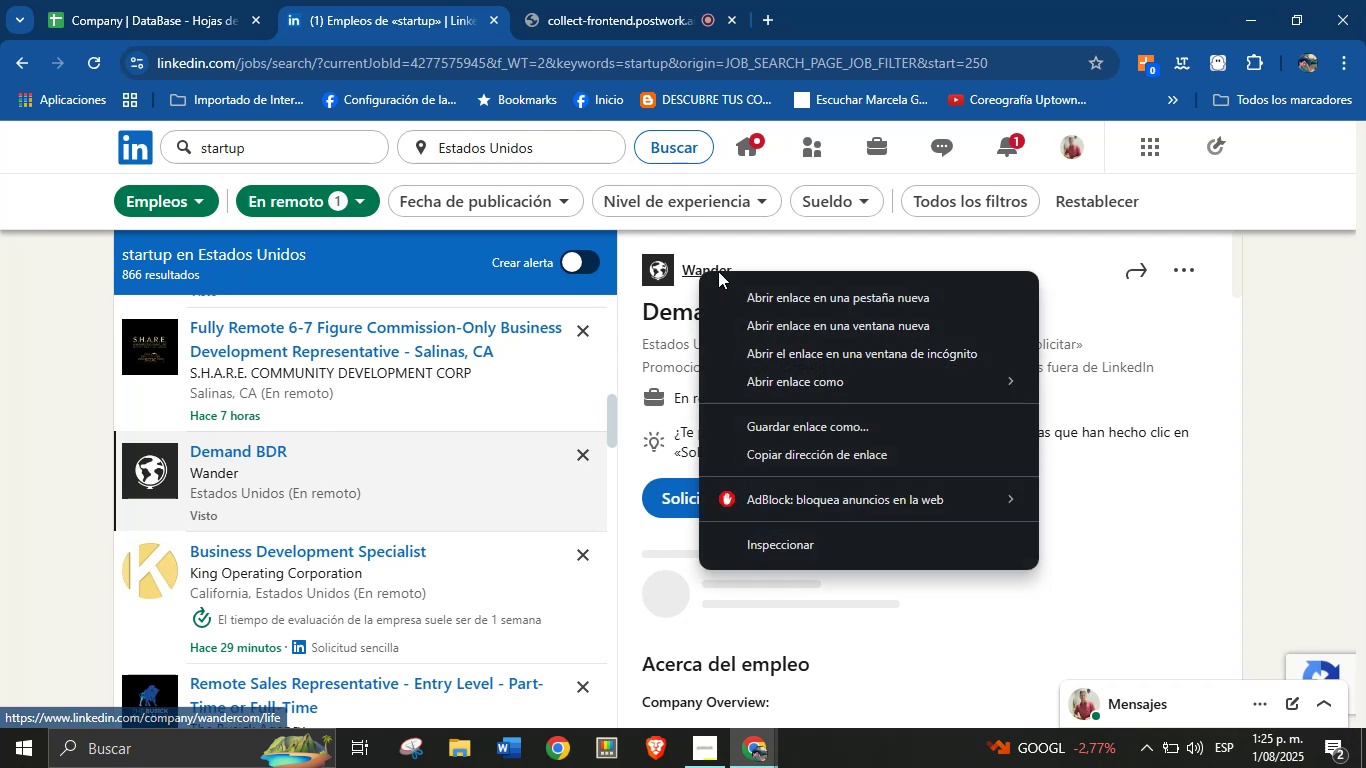 
left_click([770, 294])
 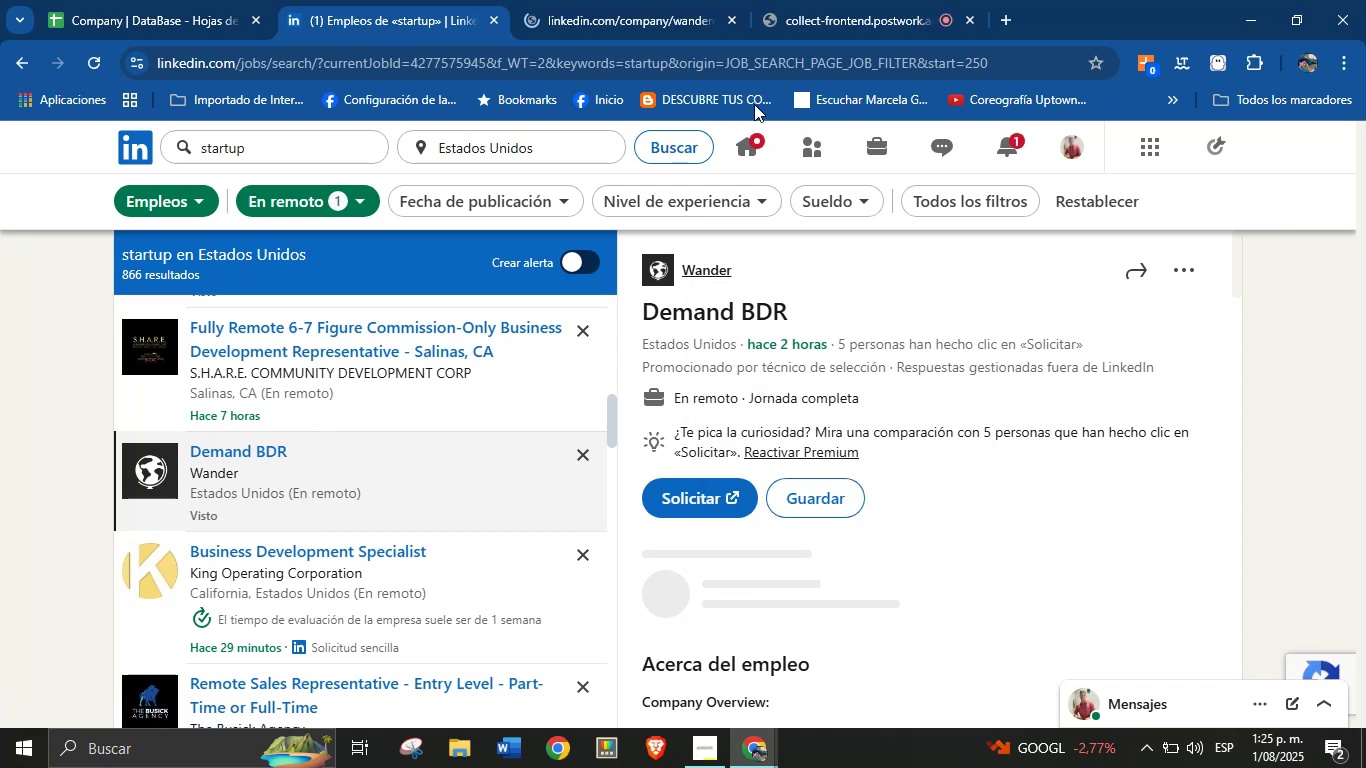 
mouse_move([645, 20])
 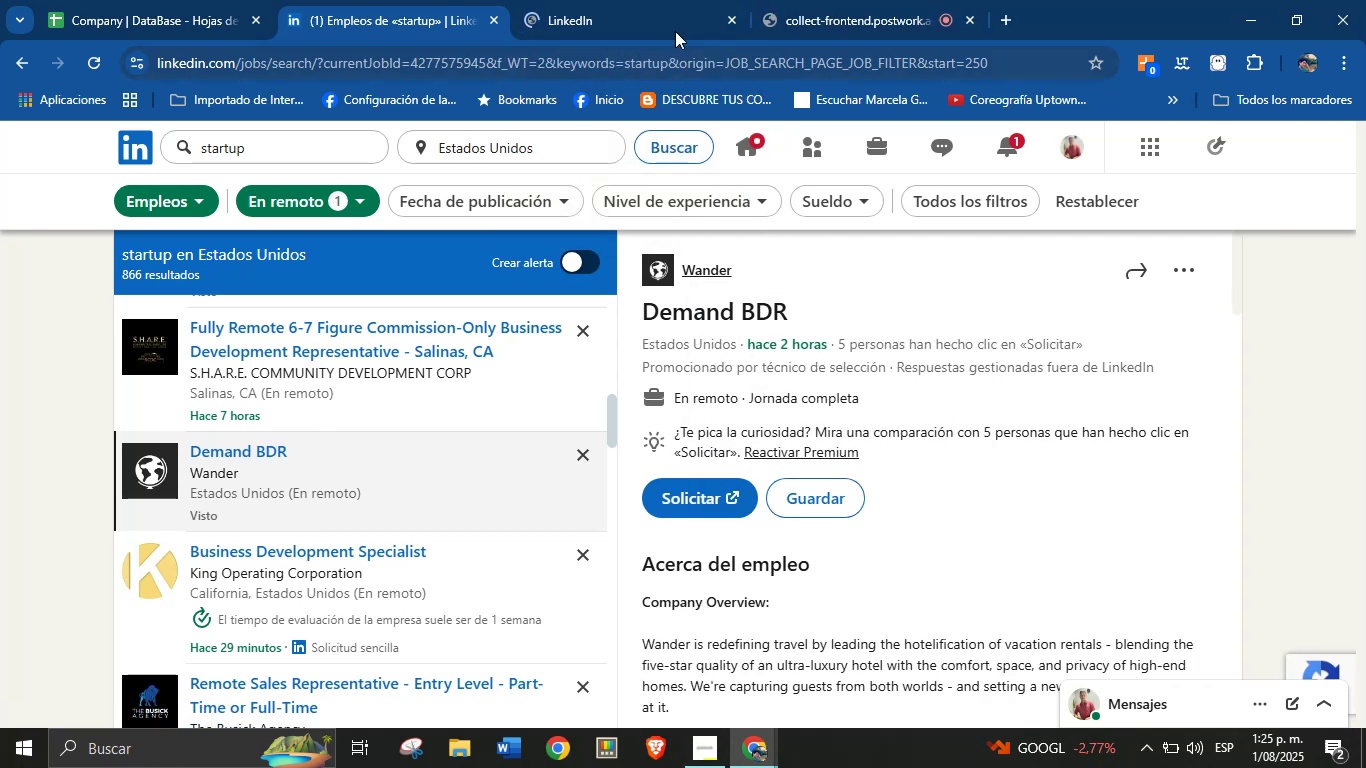 
left_click([627, 0])
 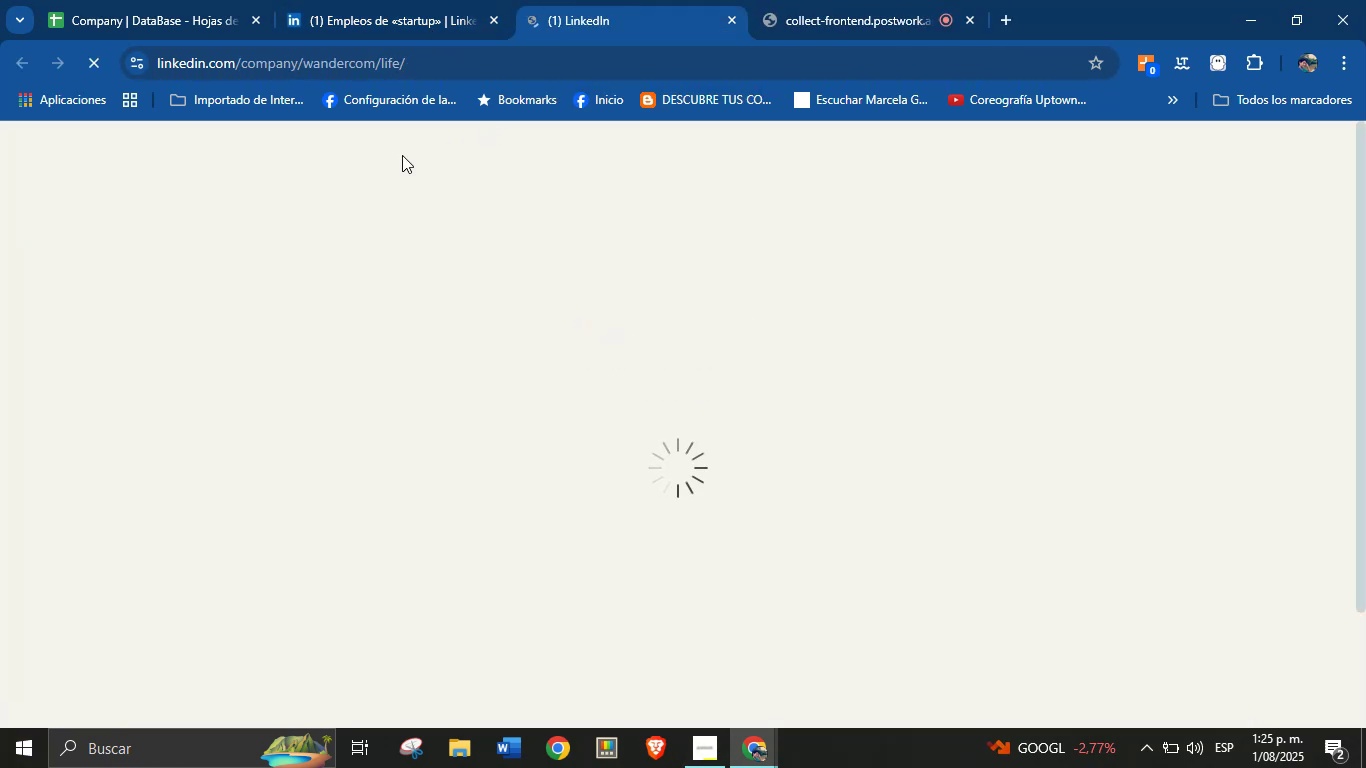 
wait(9.32)
 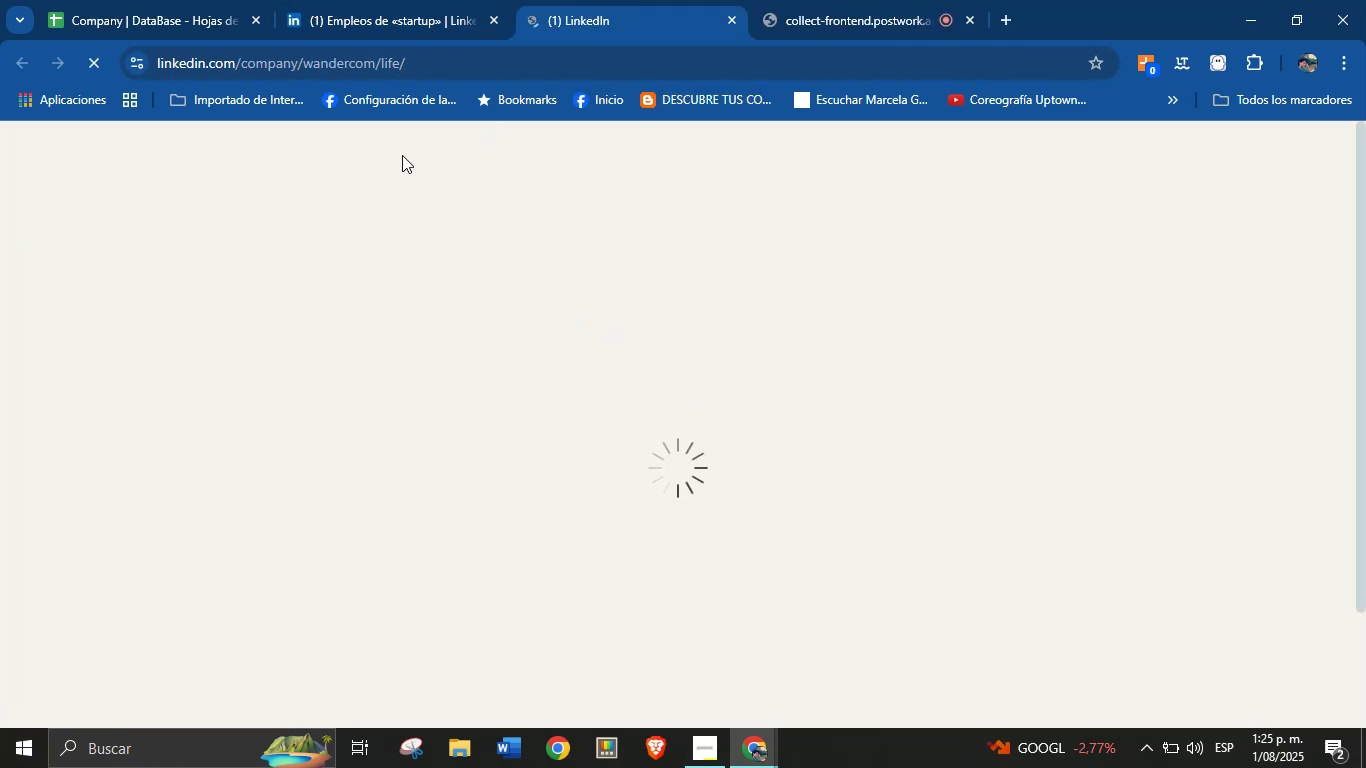 
right_click([227, 427])
 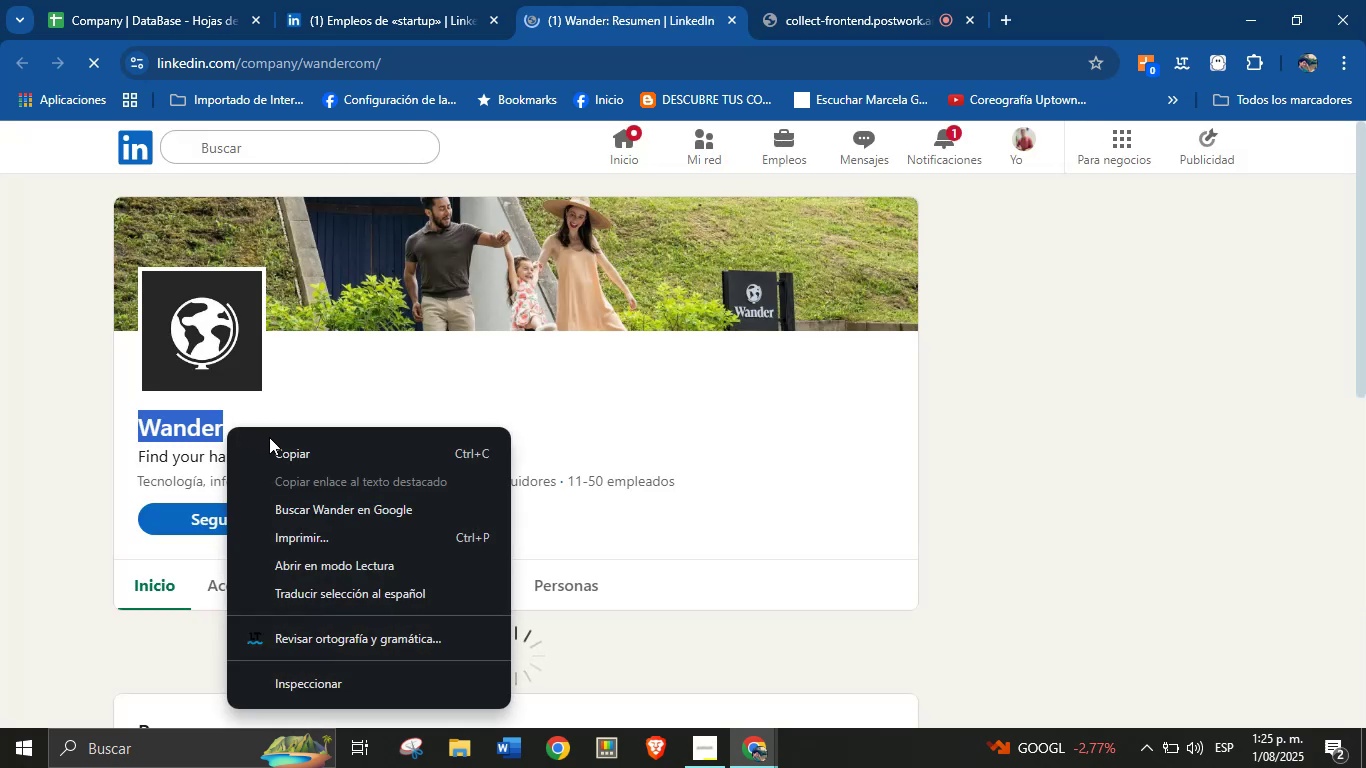 
left_click([281, 447])
 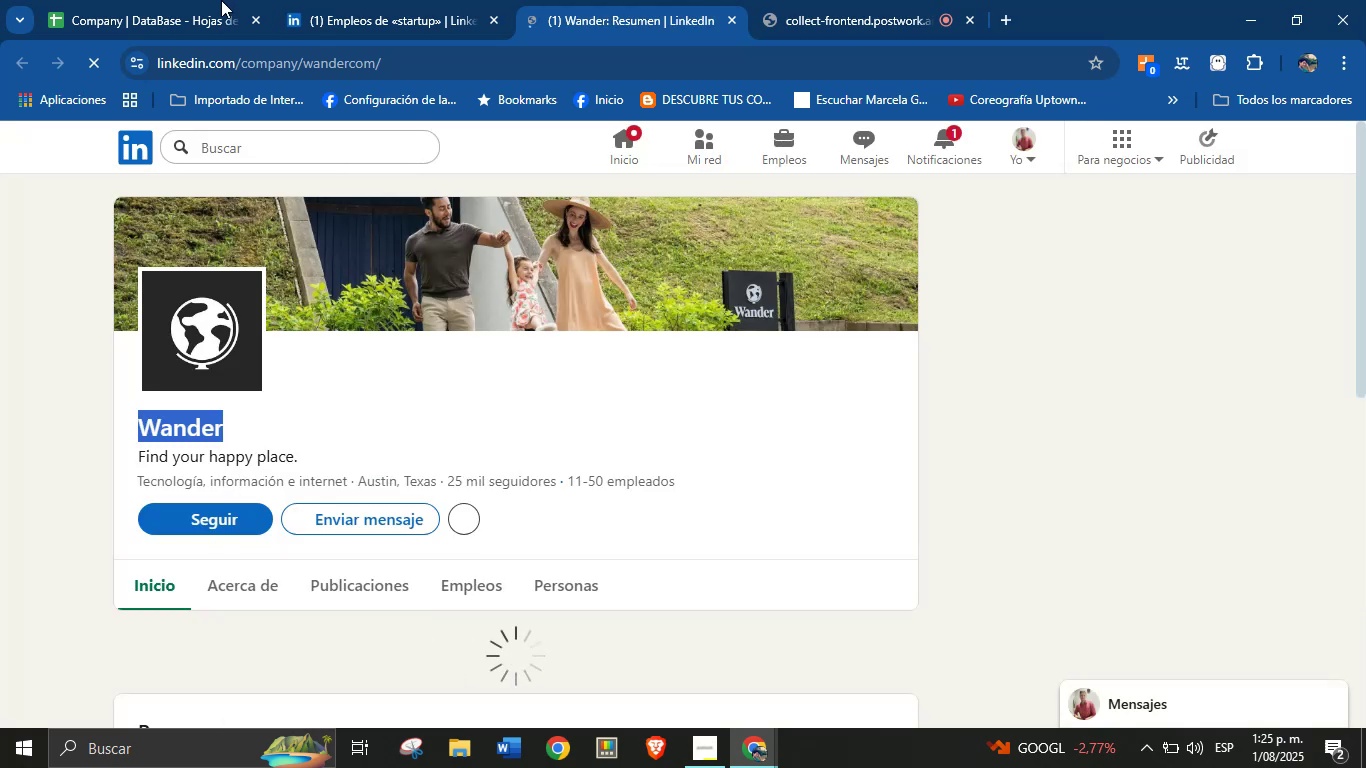 
left_click([195, 0])
 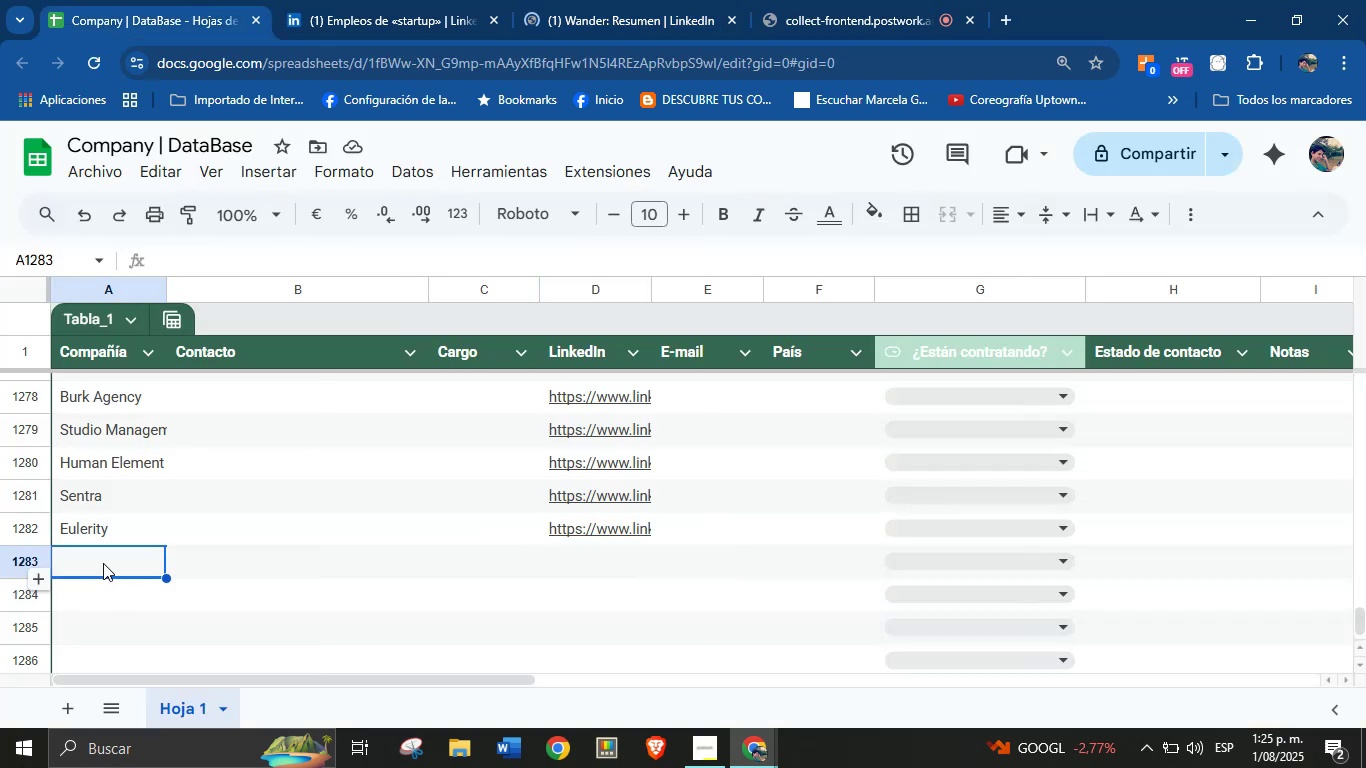 
key(Control+V)
 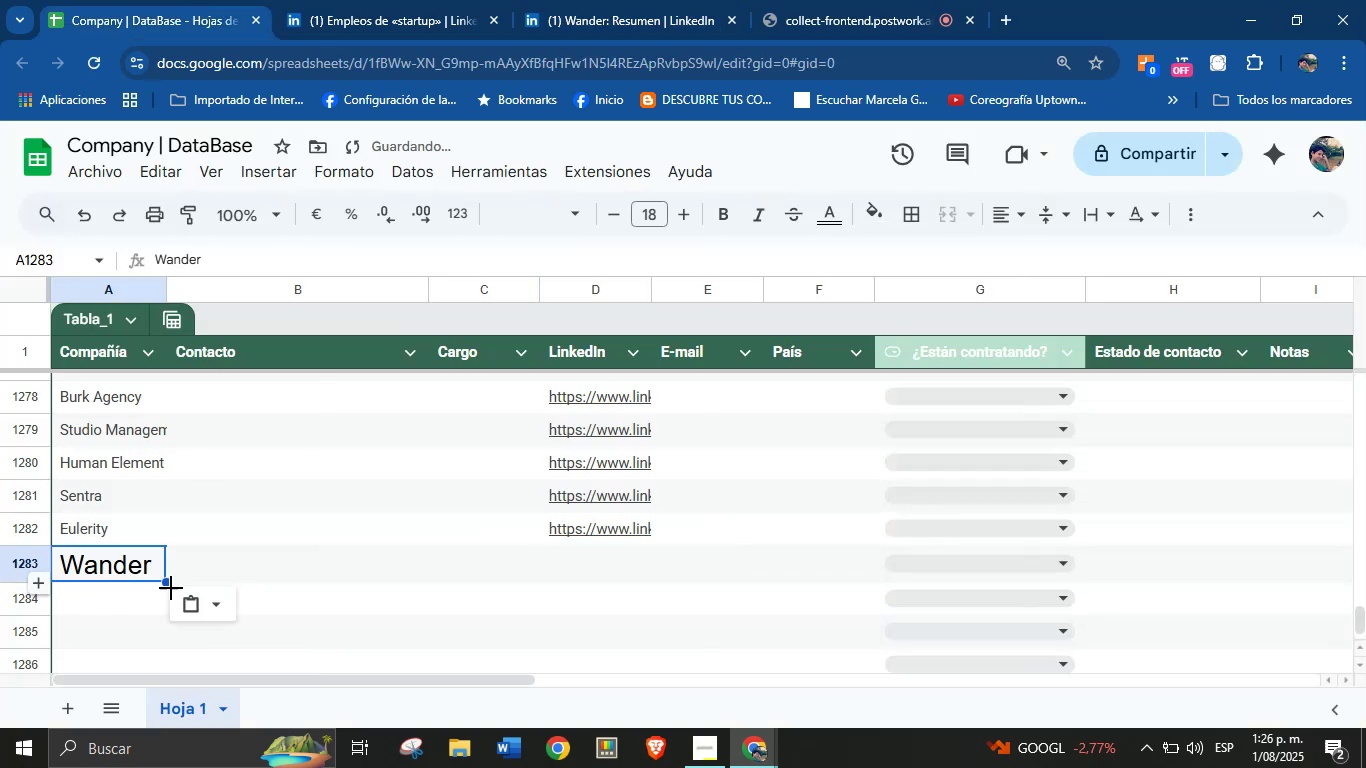 
left_click([206, 604])
 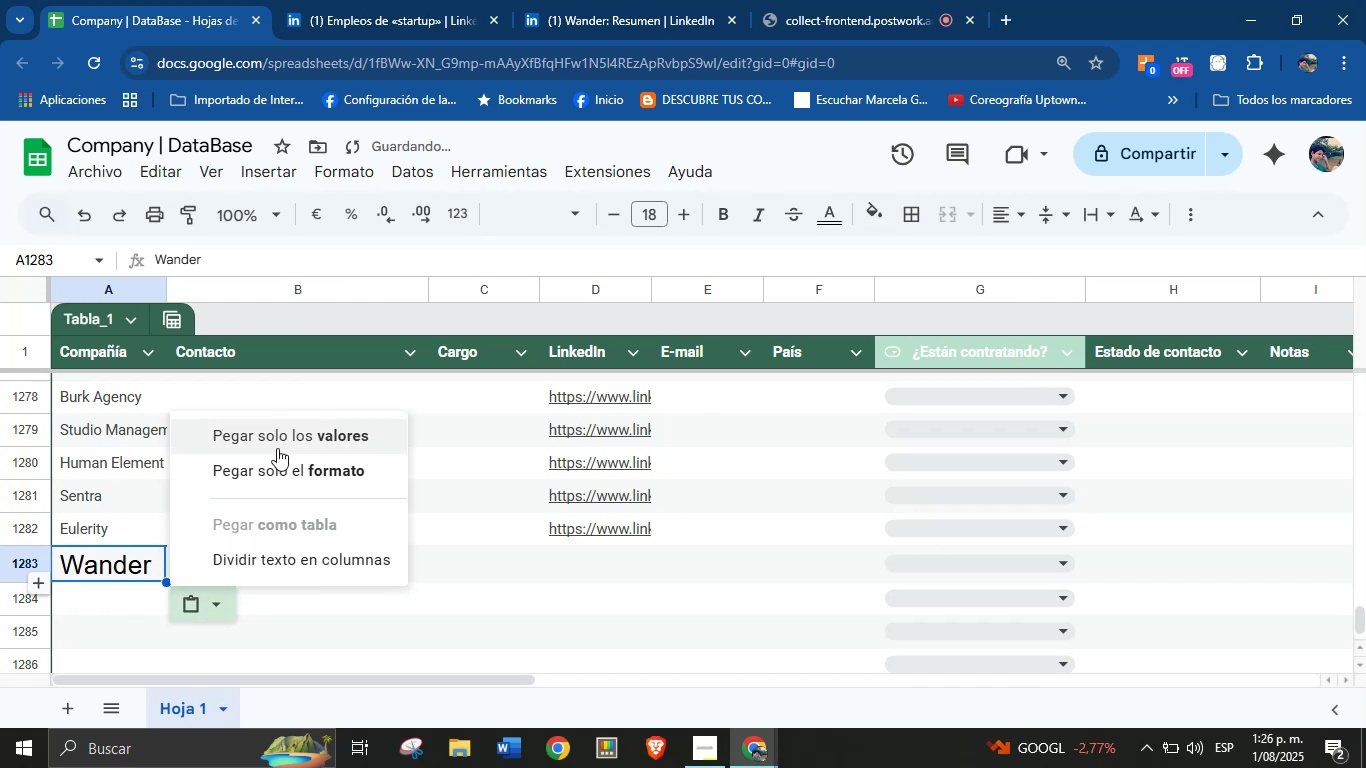 
left_click([285, 436])
 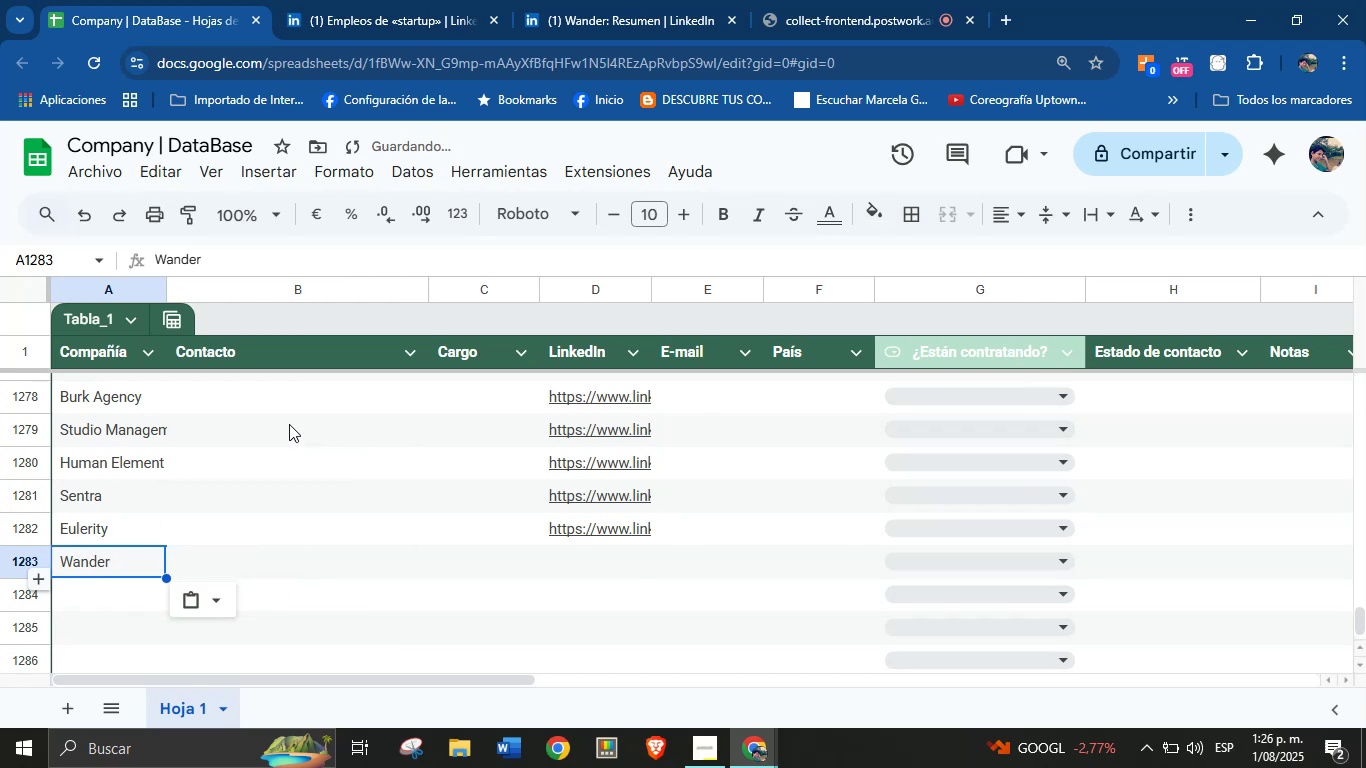 
left_click([514, 0])
 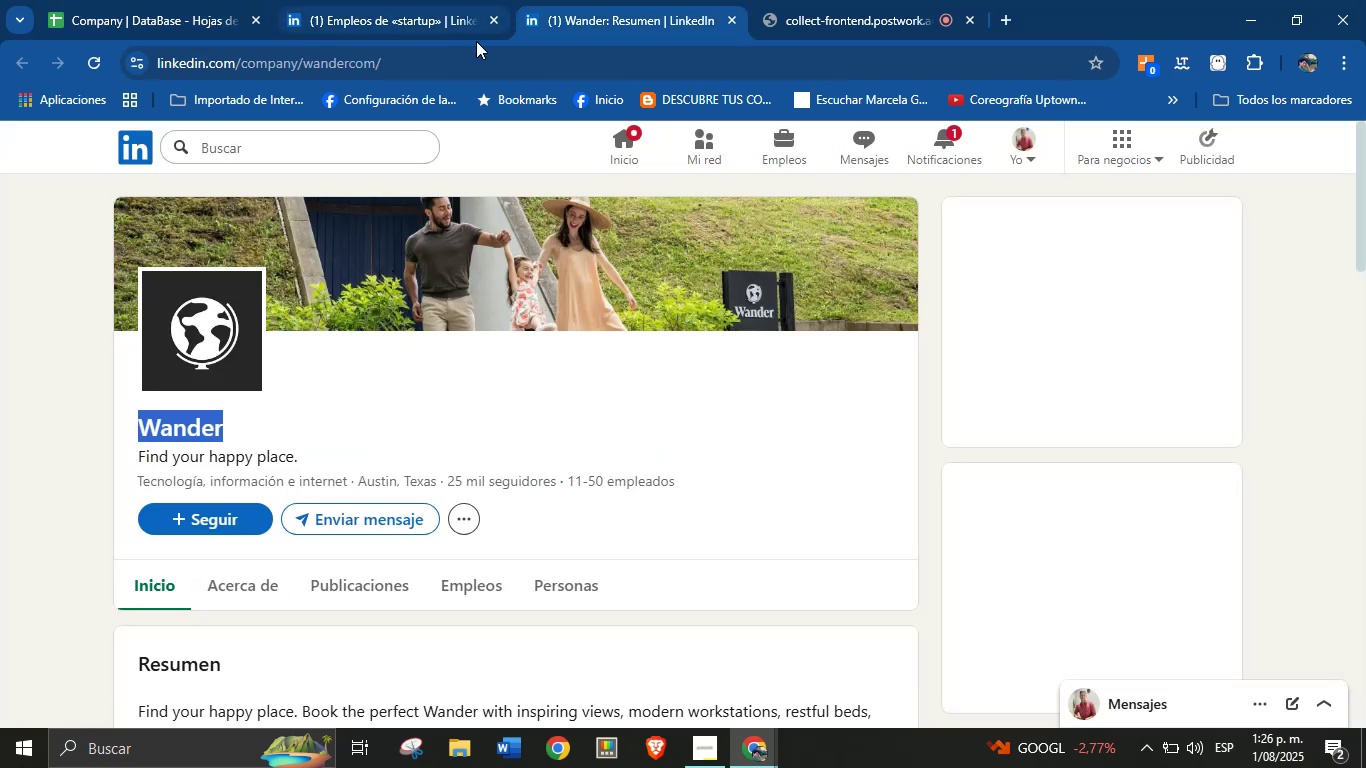 
double_click([457, 54])
 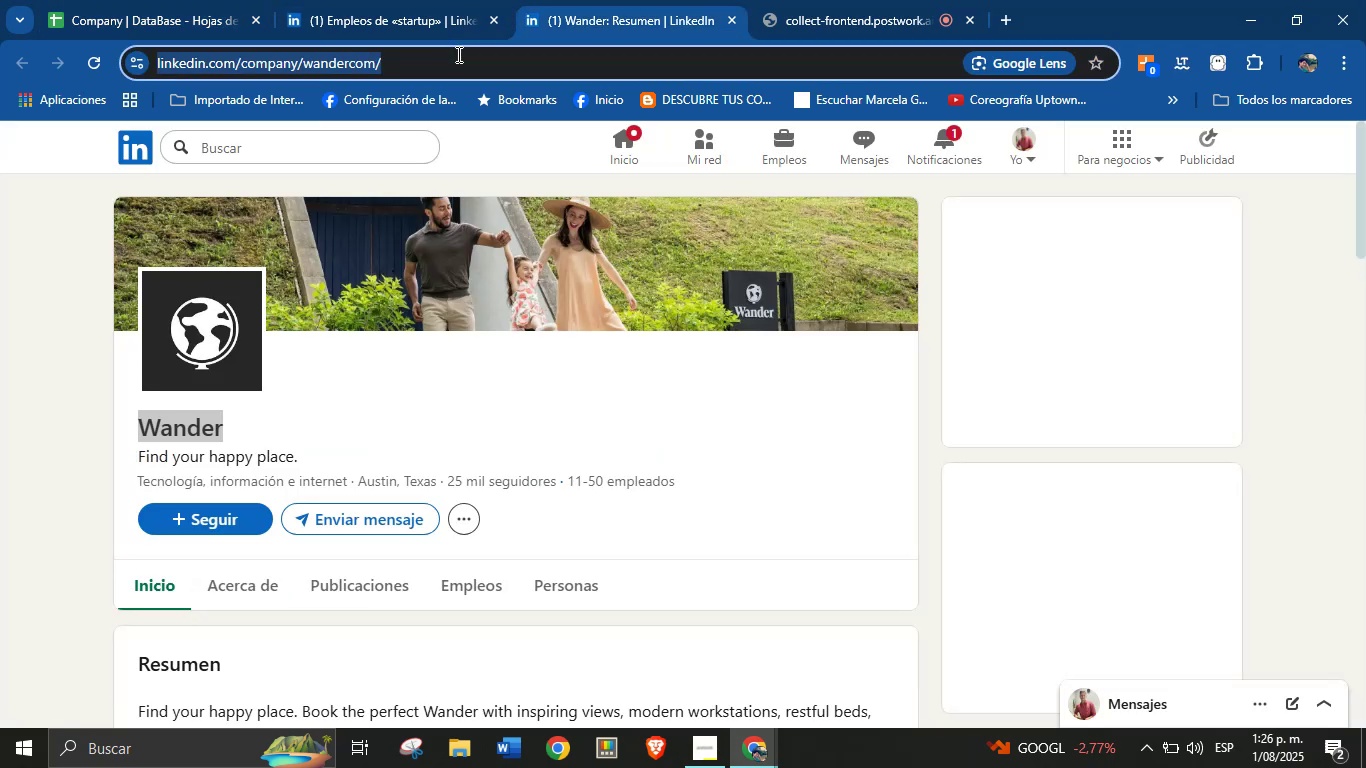 
triple_click([457, 54])
 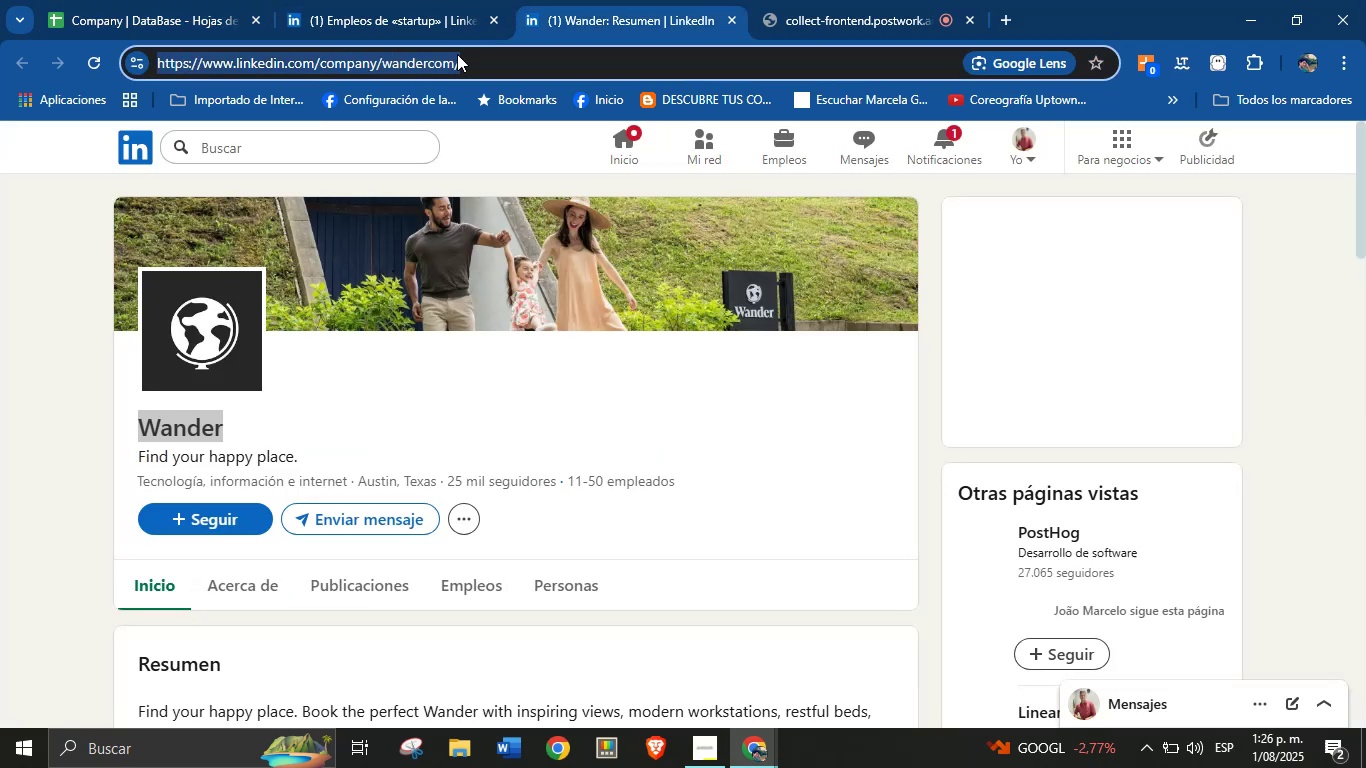 
key(Control+C)
 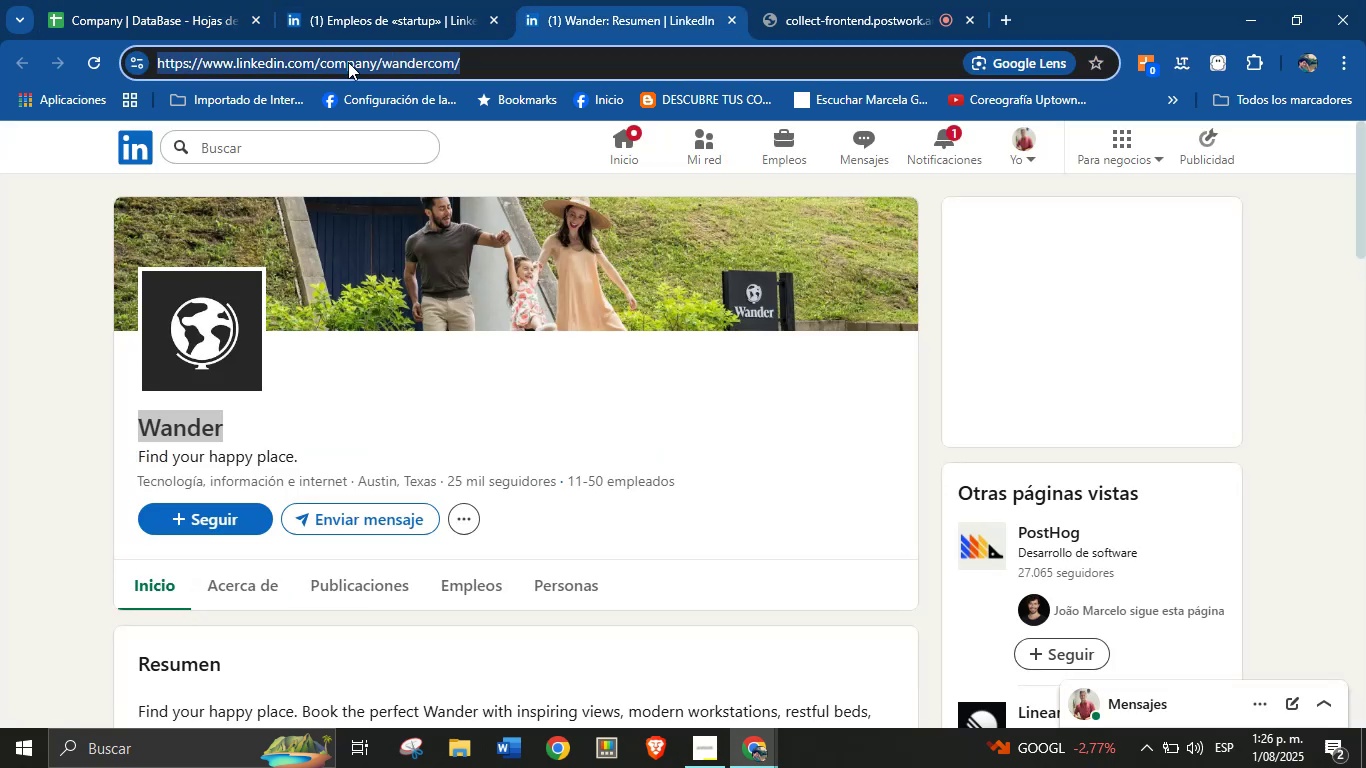 
left_click([177, 0])
 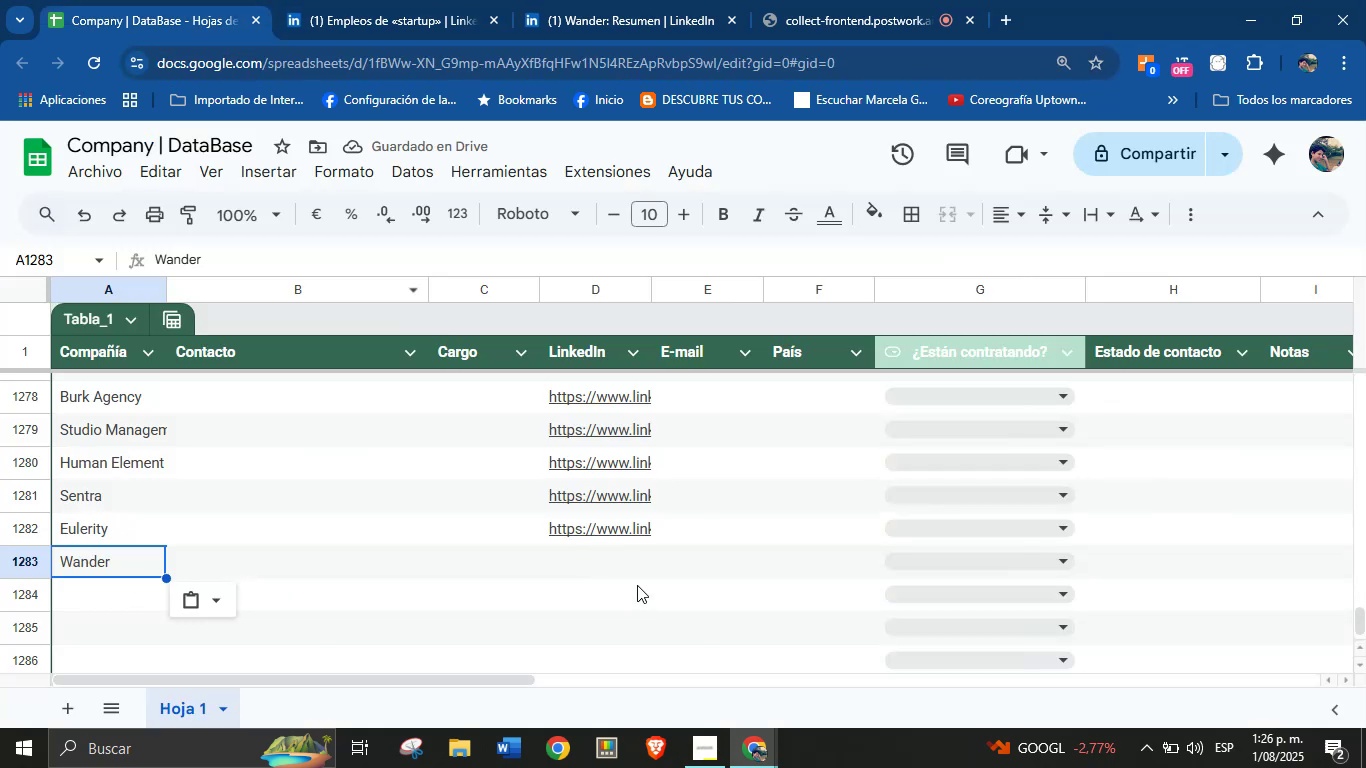 
left_click([614, 563])
 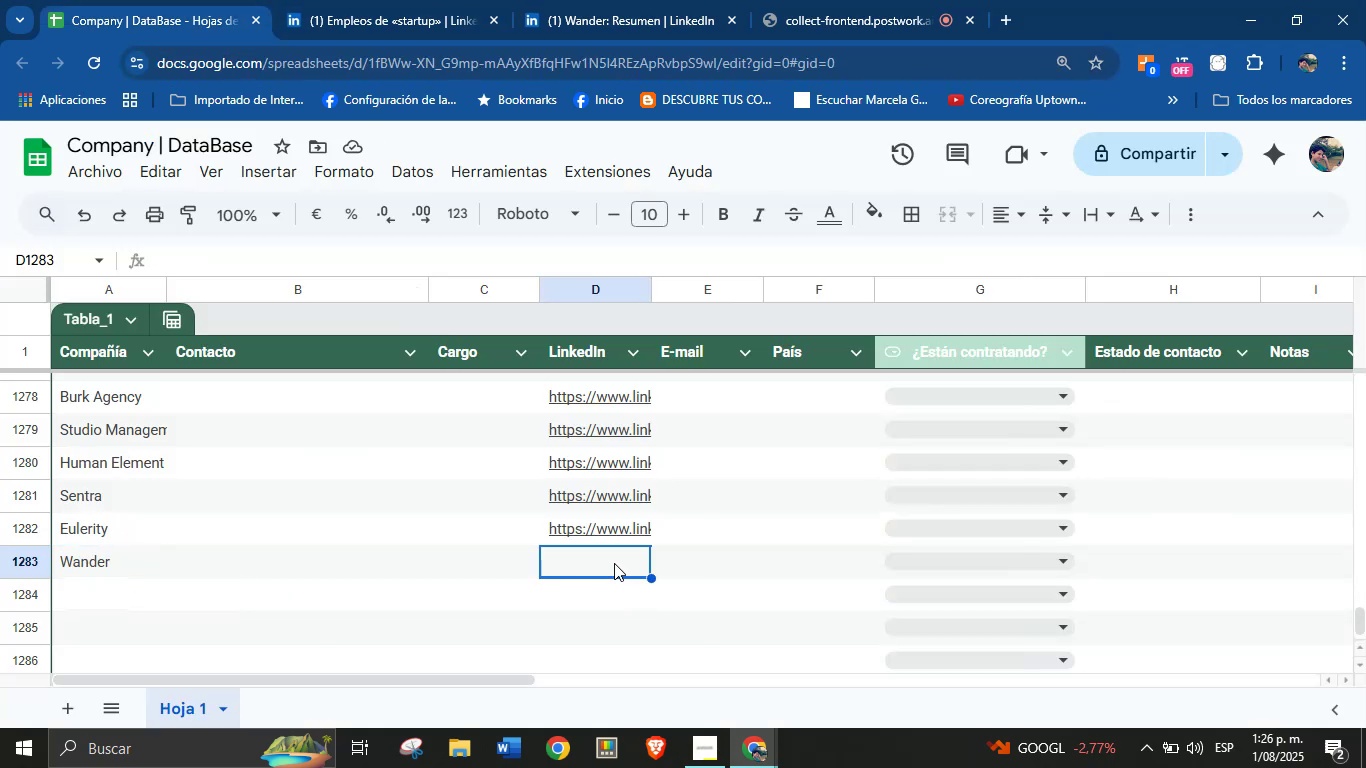 
key(Control+V)
 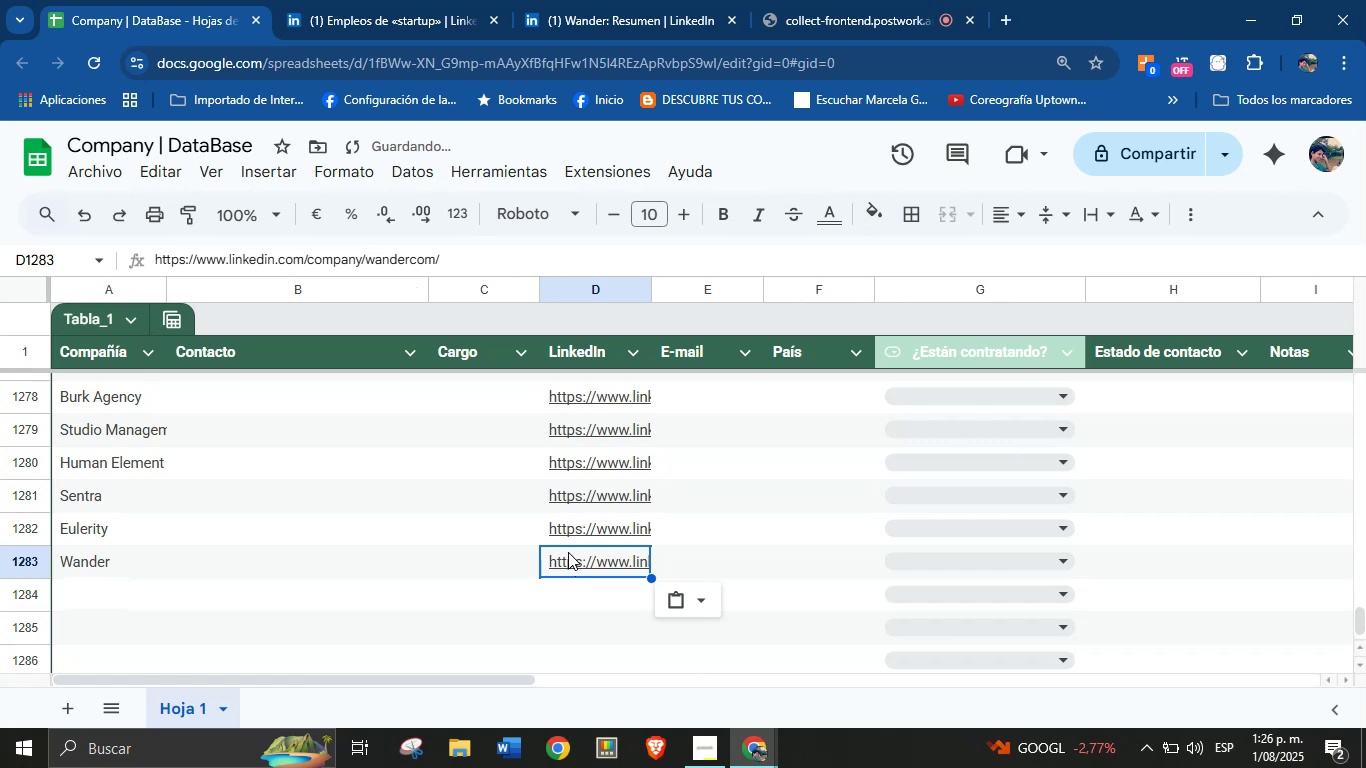 
left_click([579, 0])
 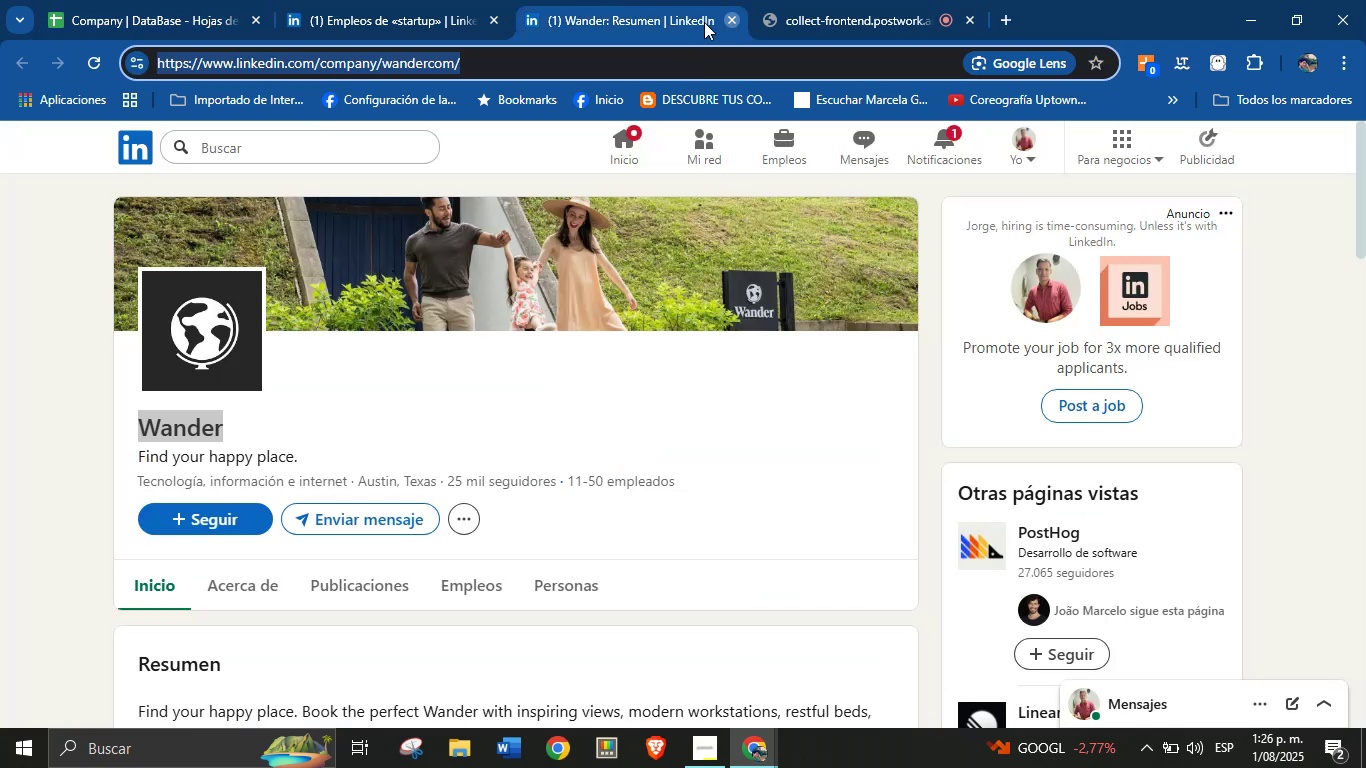 
left_click([388, 0])
 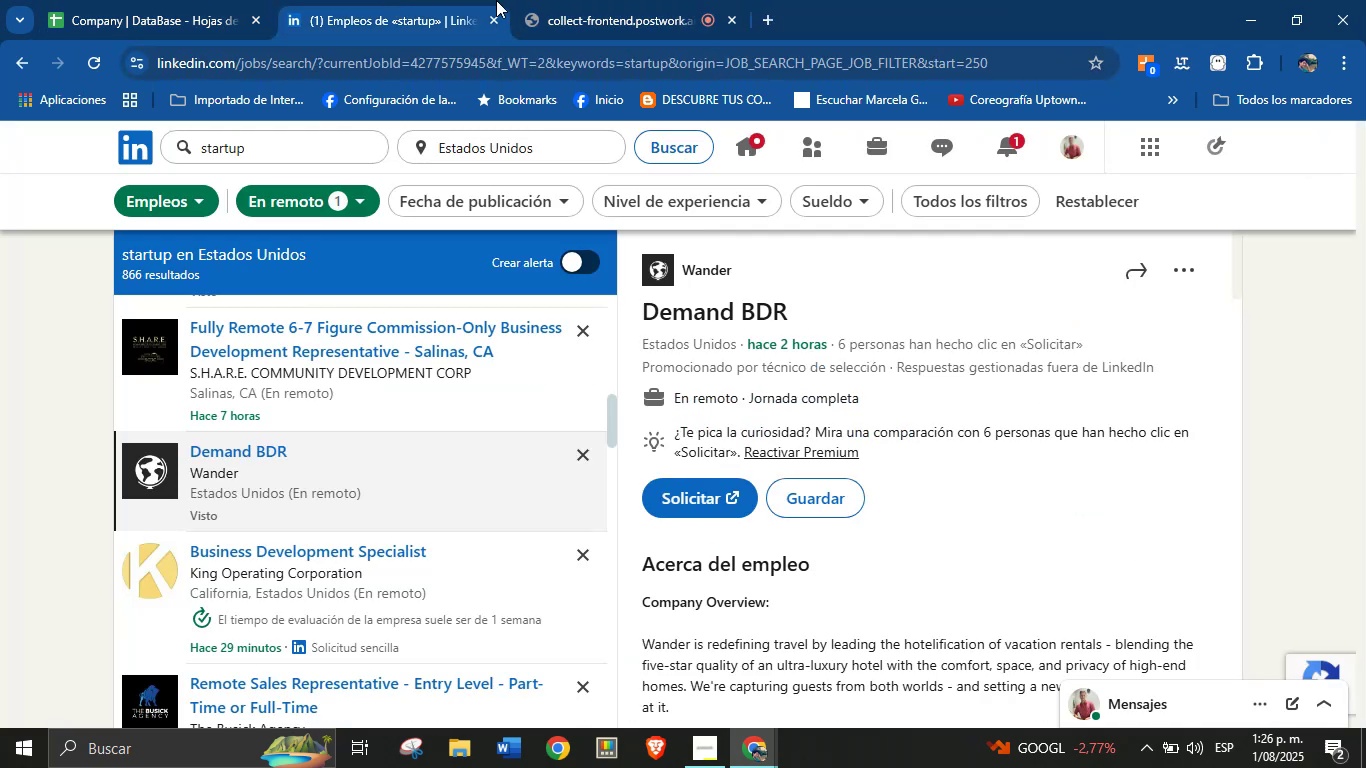 
left_click([584, 0])
 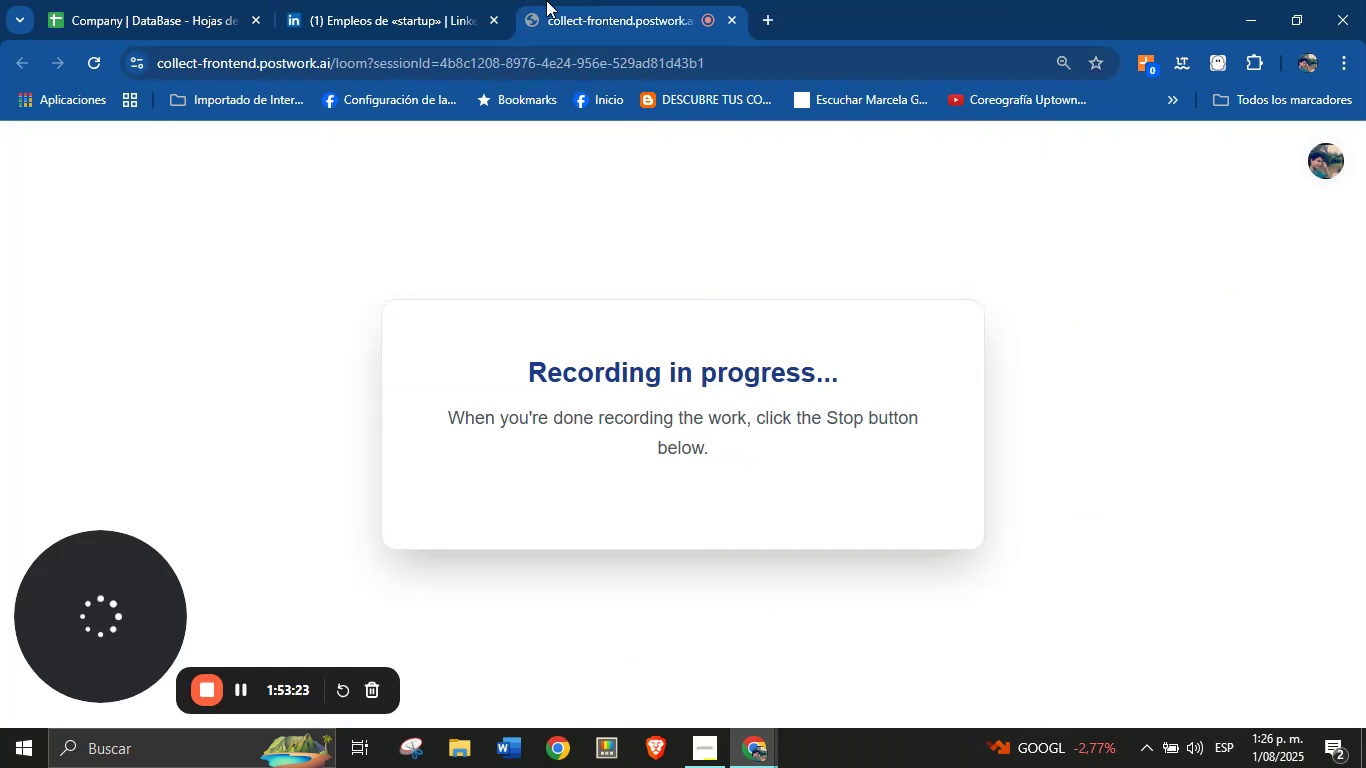 
left_click([459, 0])
 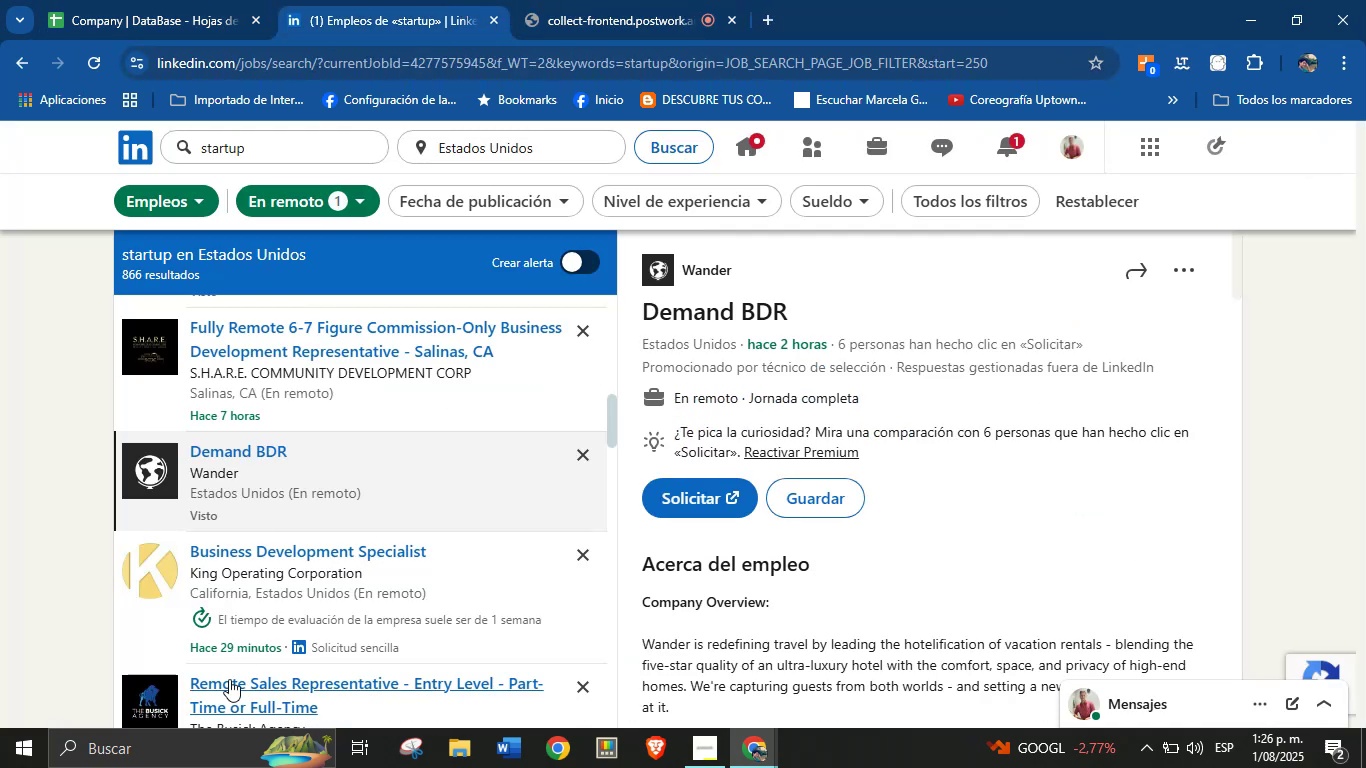 
scroll: coordinate [348, 531], scroll_direction: down, amount: 1.0
 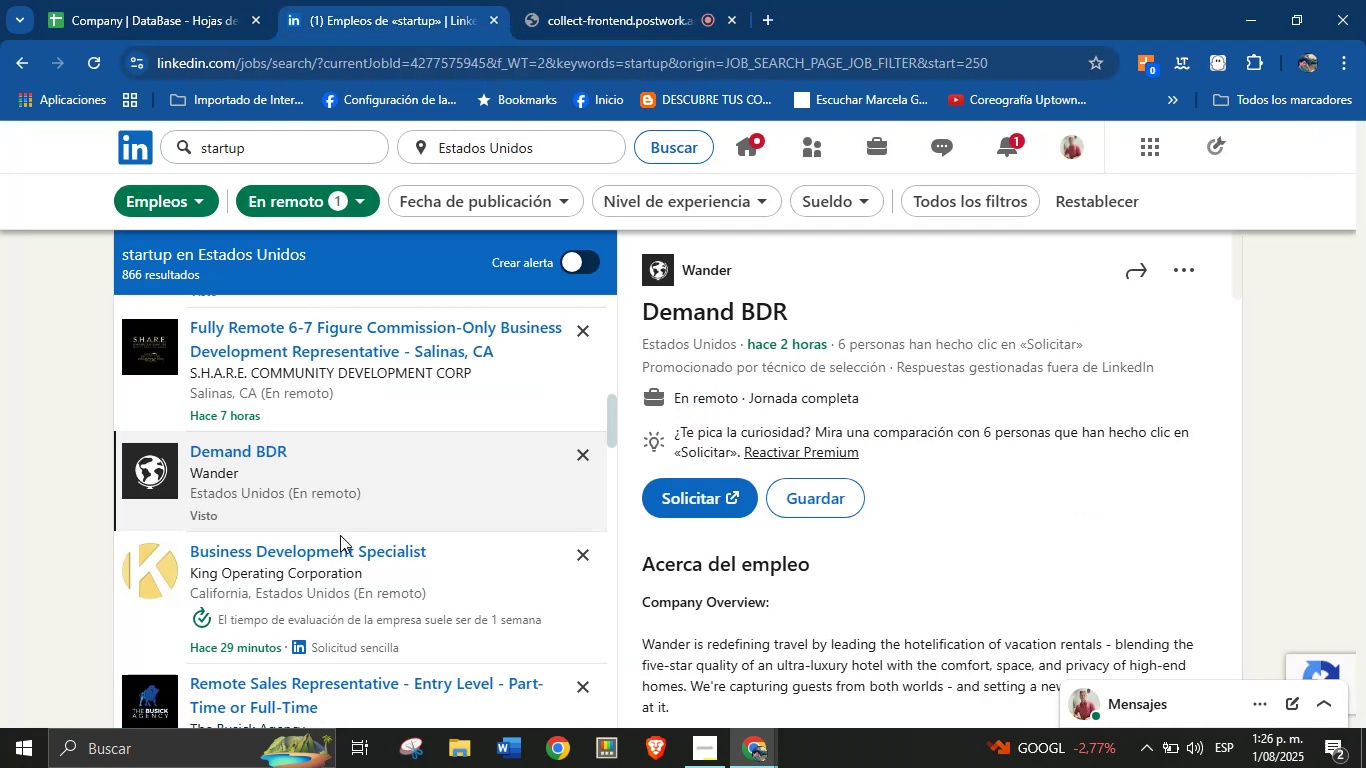 
left_click([319, 548])
 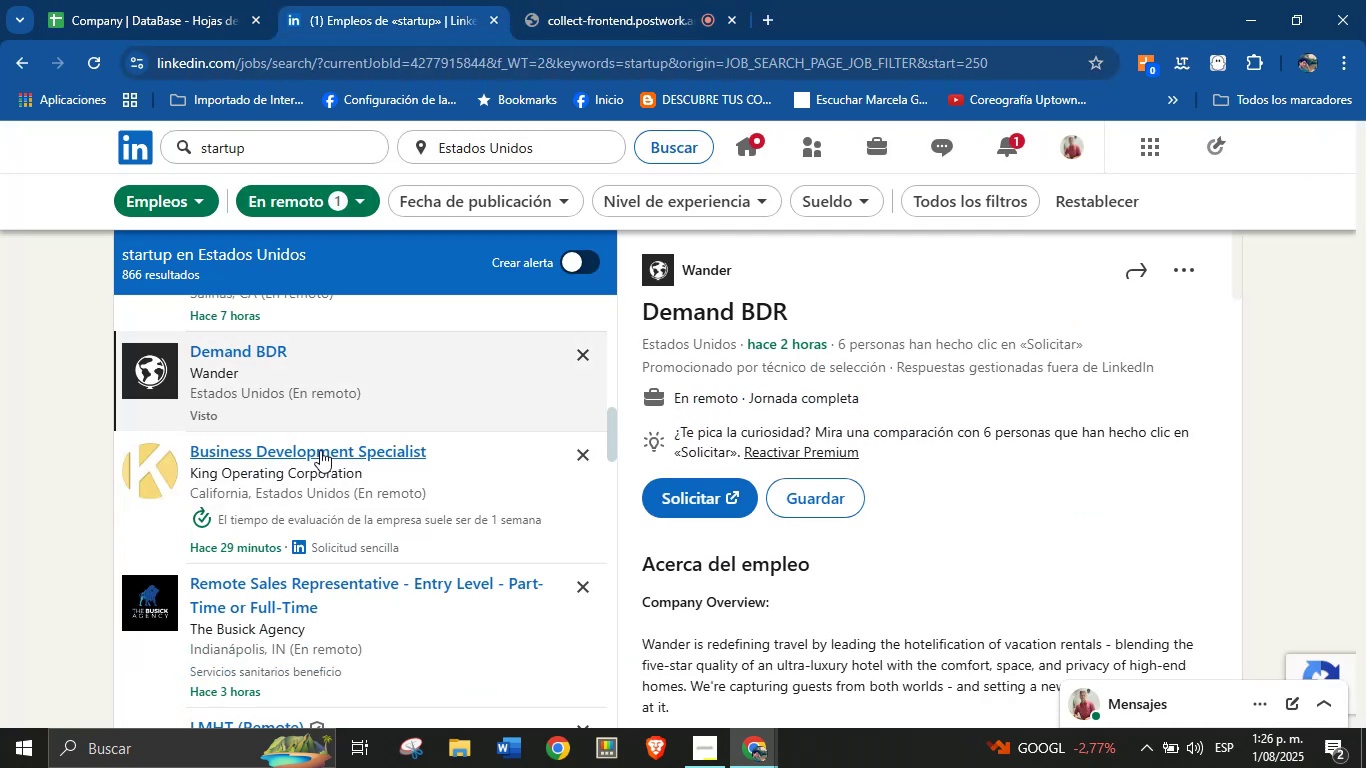 
left_click([320, 450])
 